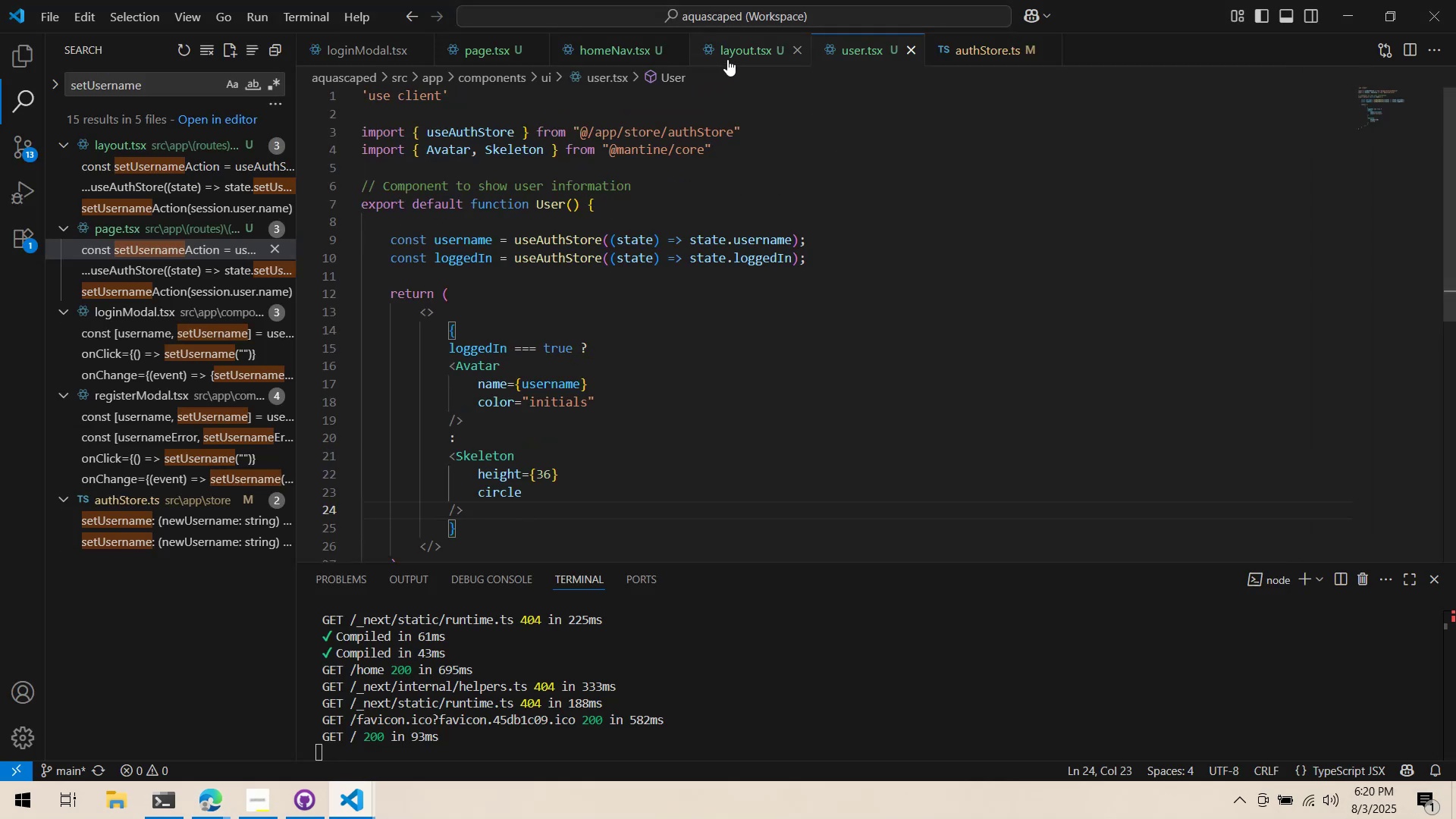 
left_click([592, 53])
 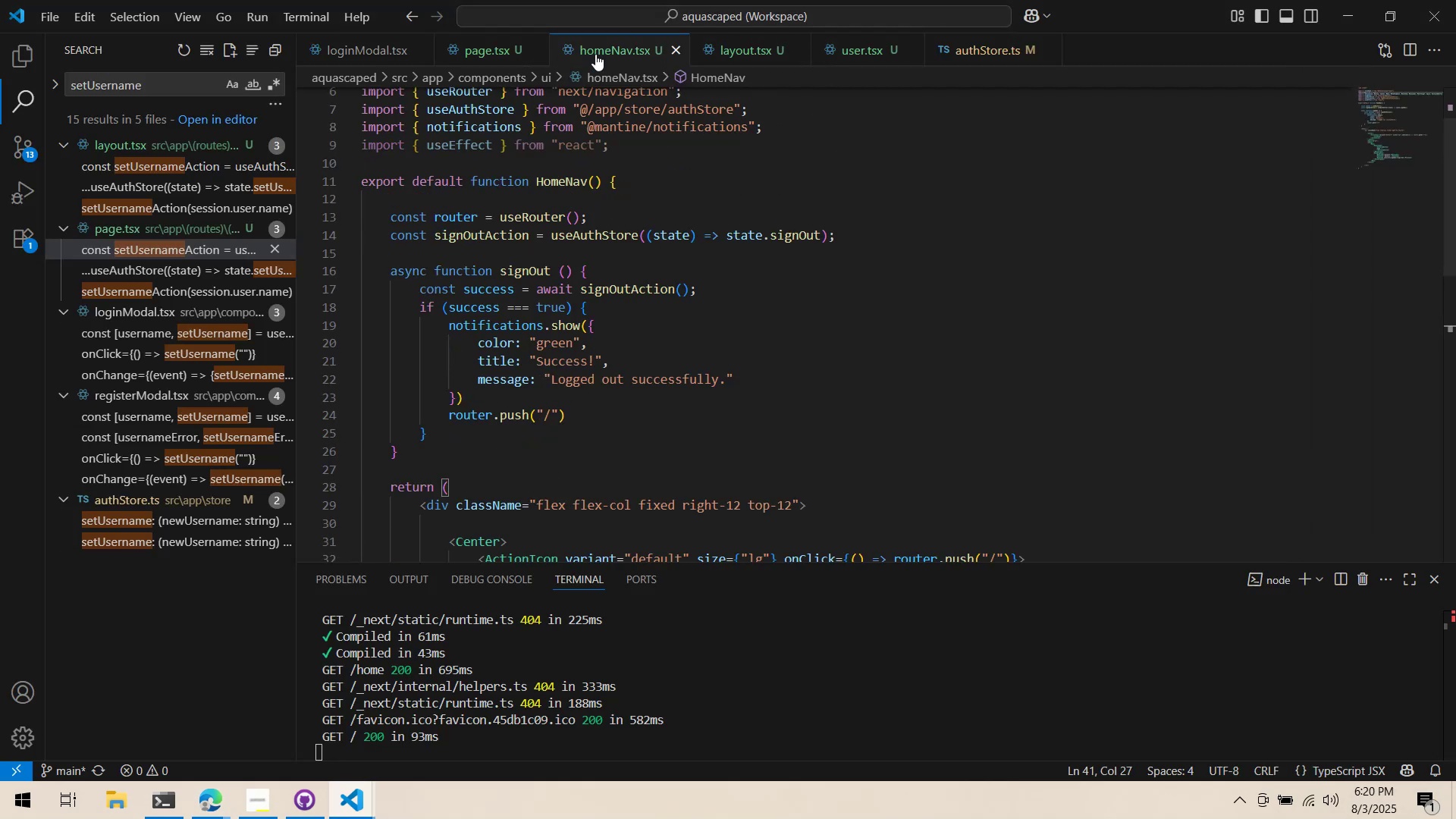 
left_click([30, 61])
 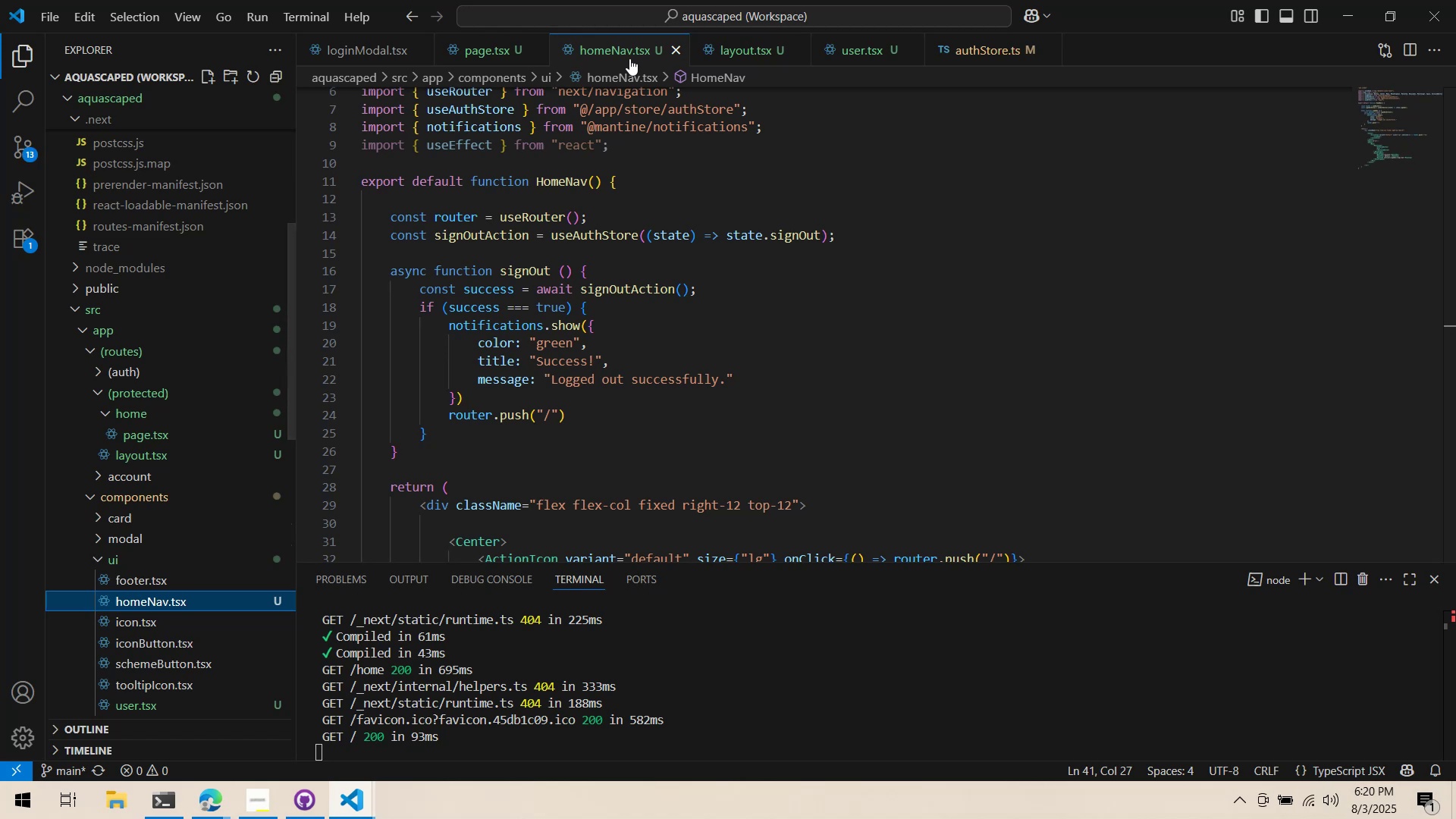 
scroll: coordinate [780, 271], scroll_direction: down, amount: 6.0
 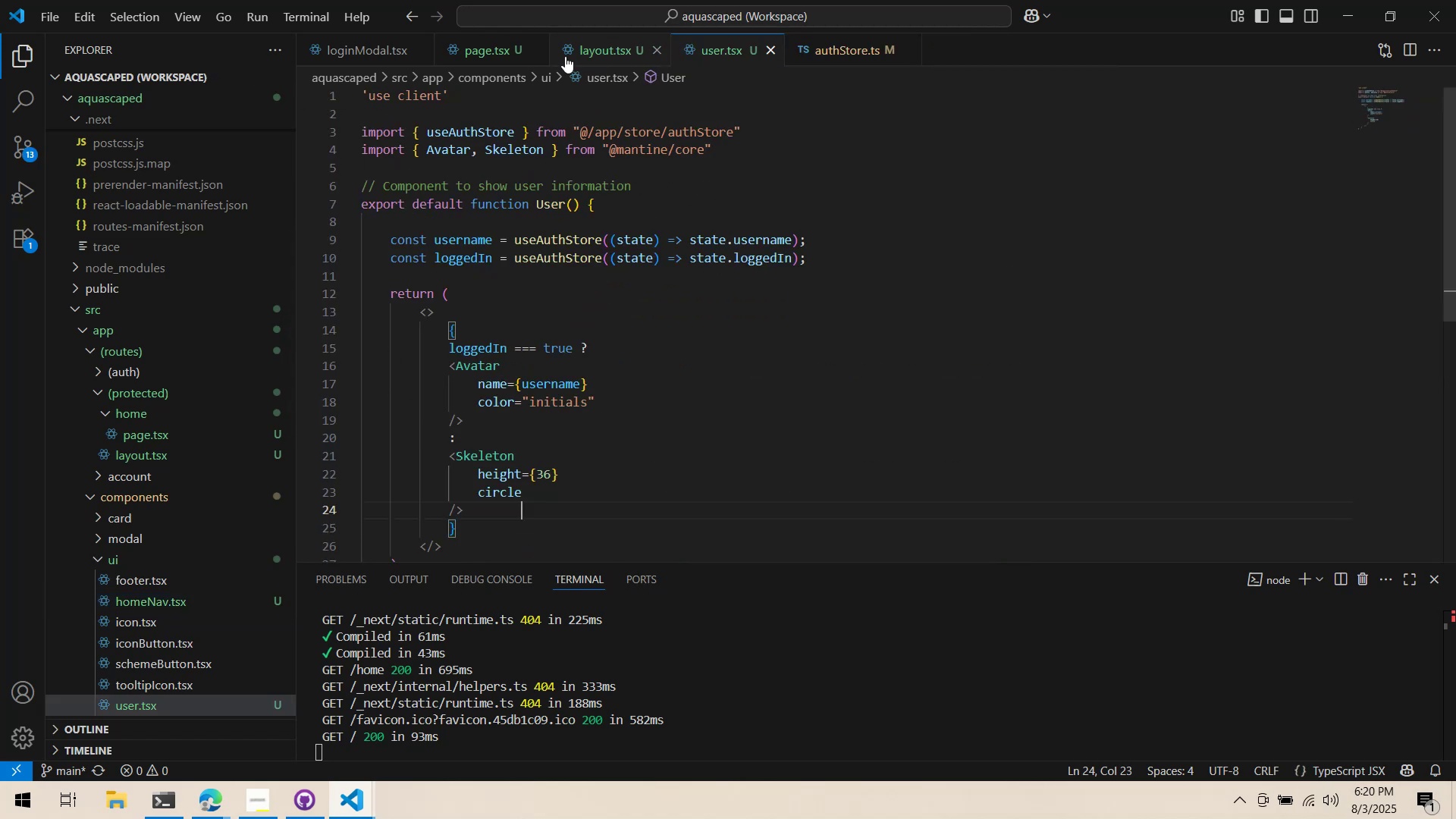 
left_click([465, 54])
 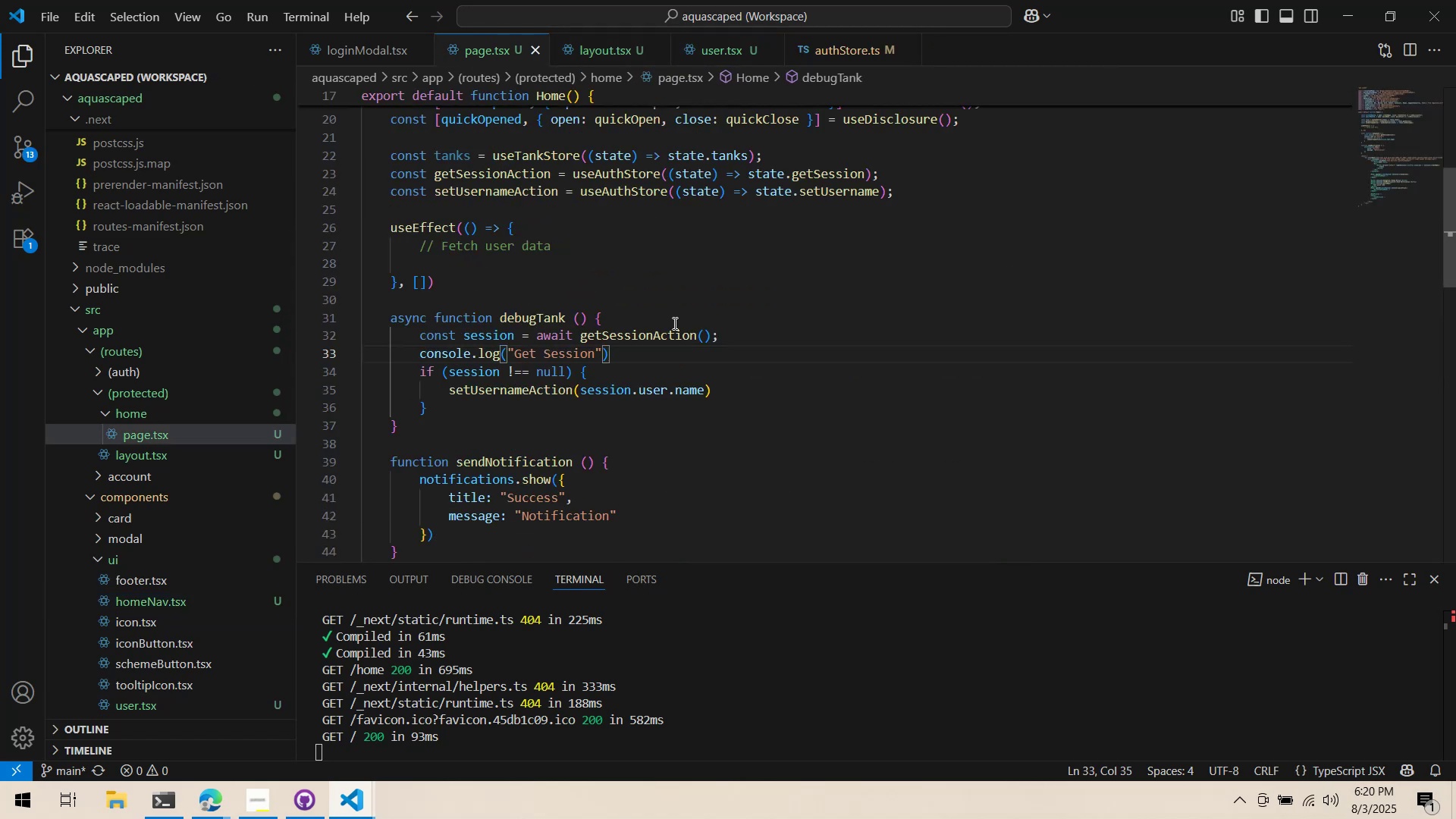 
scroll: coordinate [673, 322], scroll_direction: up, amount: 5.0
 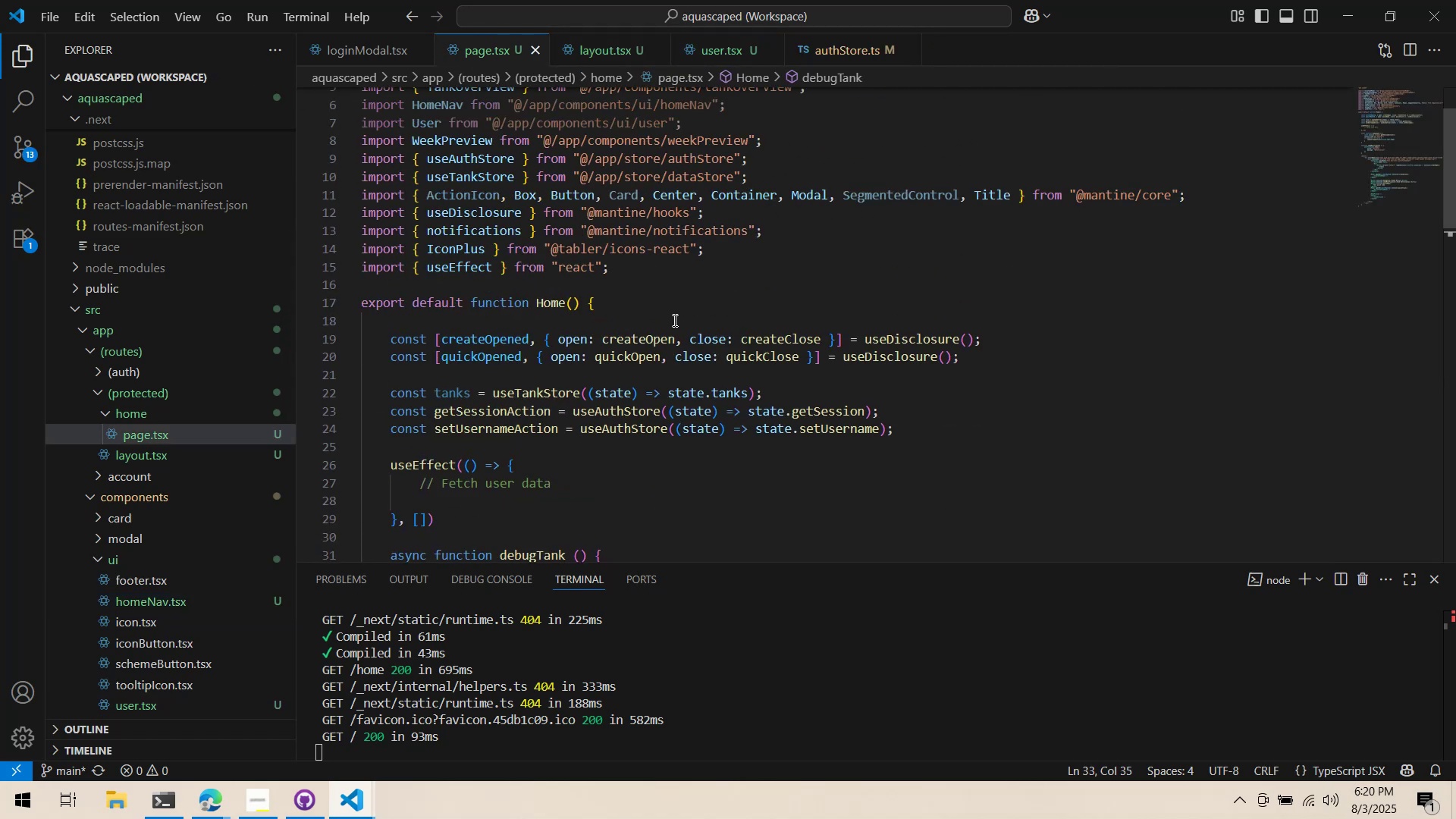 
scroll: coordinate [573, 269], scroll_direction: down, amount: 6.0
 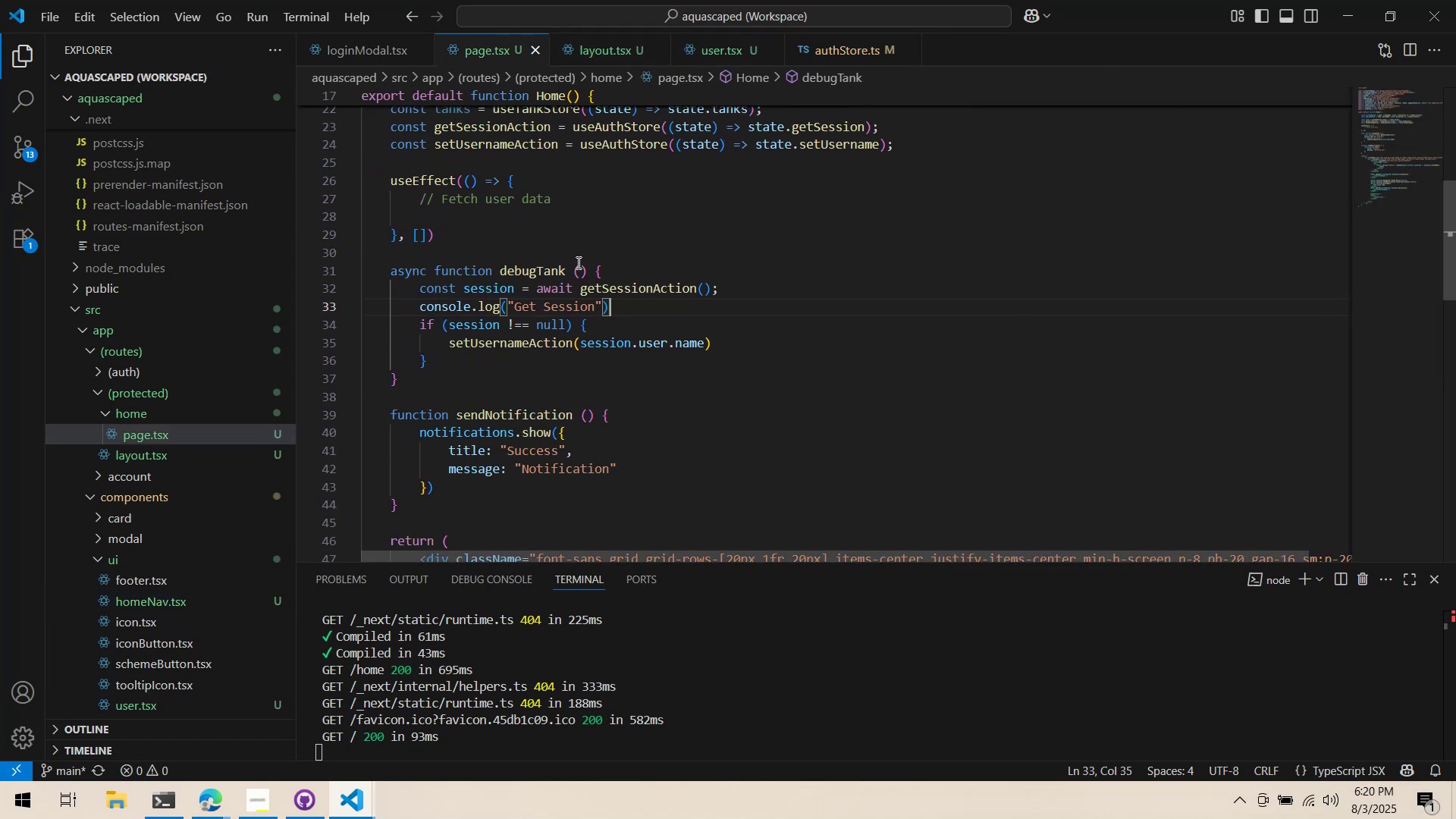 
scroll: coordinate [579, 259], scroll_direction: up, amount: 6.0
 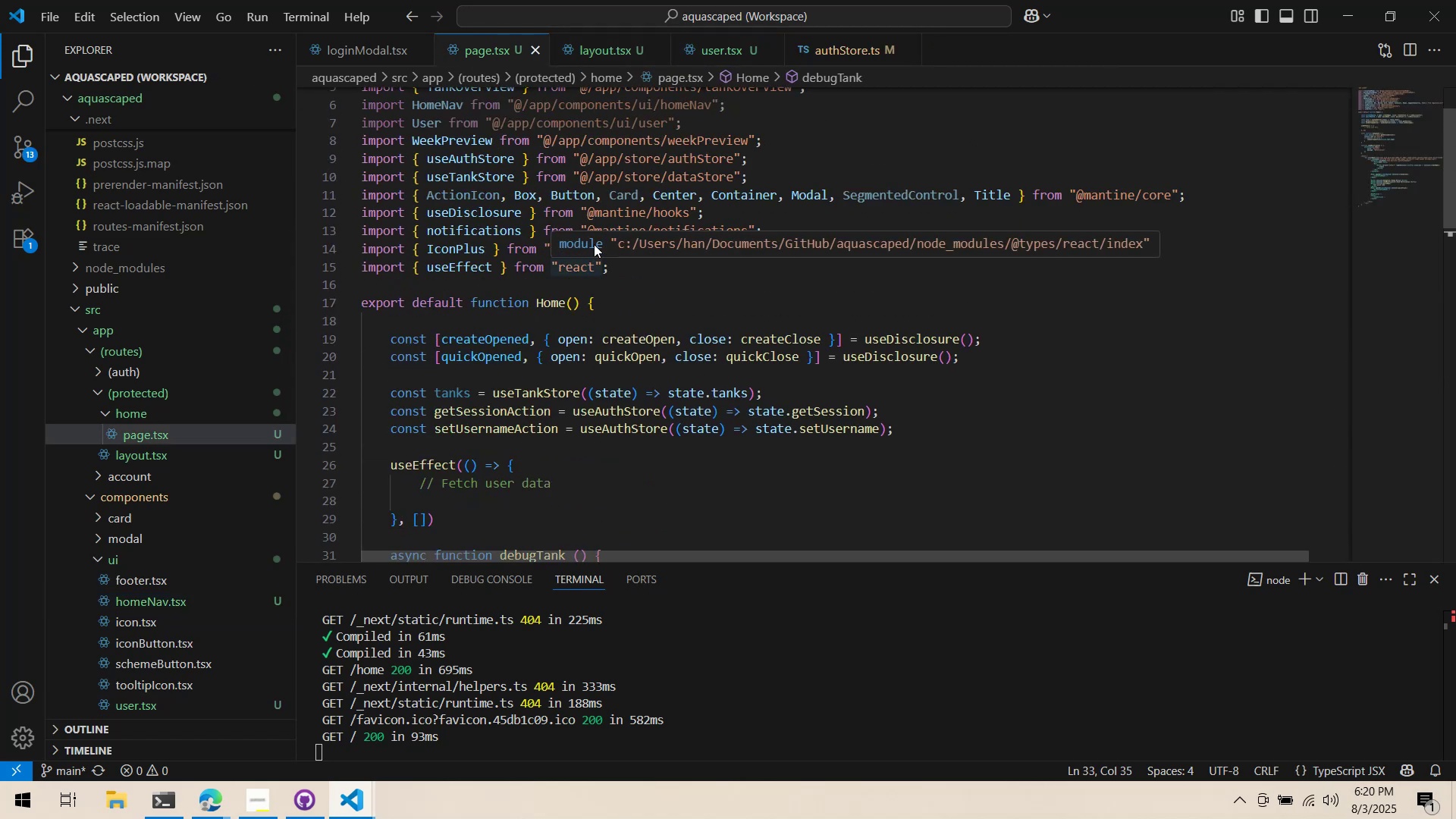 
scroll: coordinate [1085, 271], scroll_direction: down, amount: 4.0
 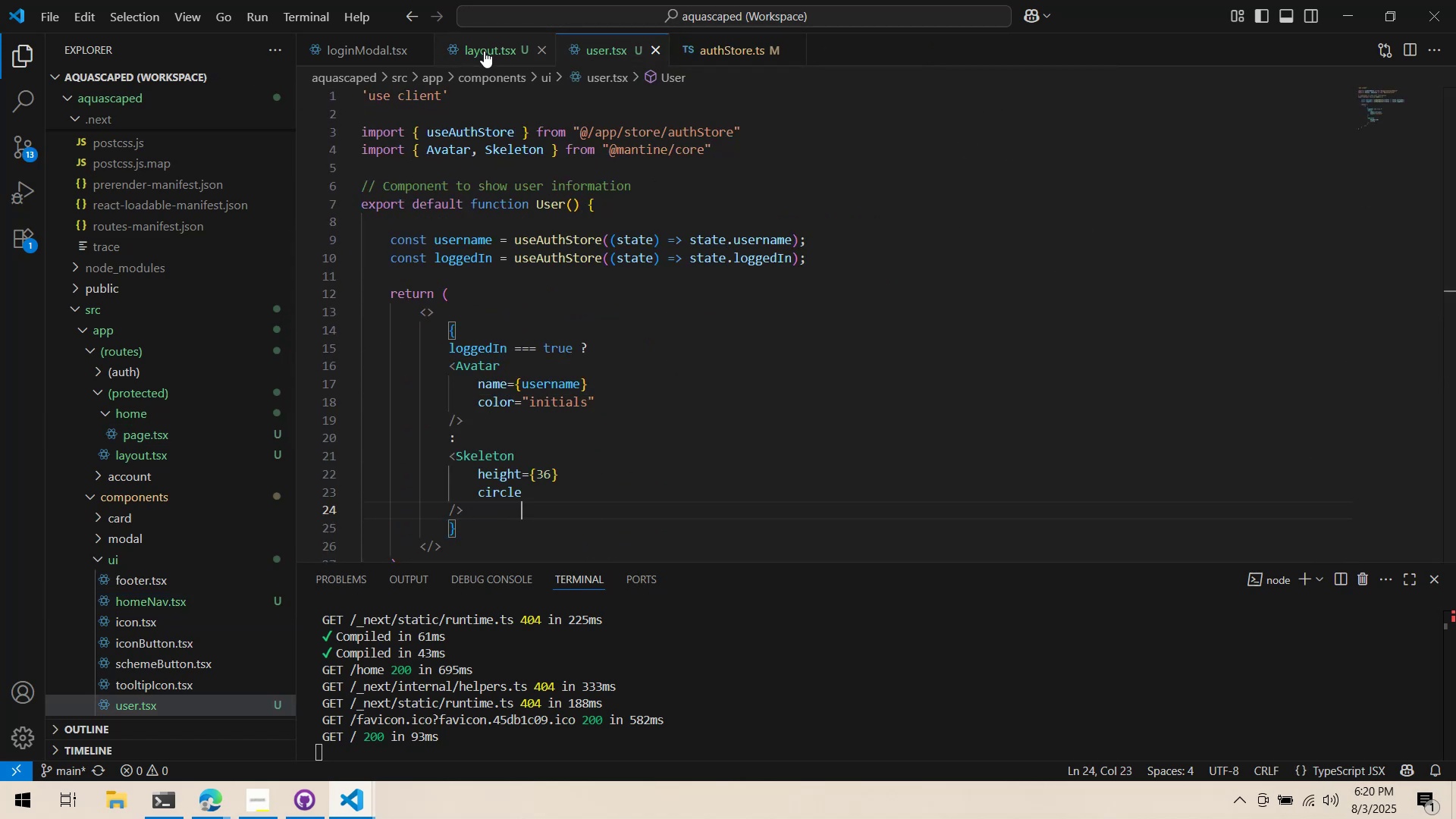 
key(Control+P)
 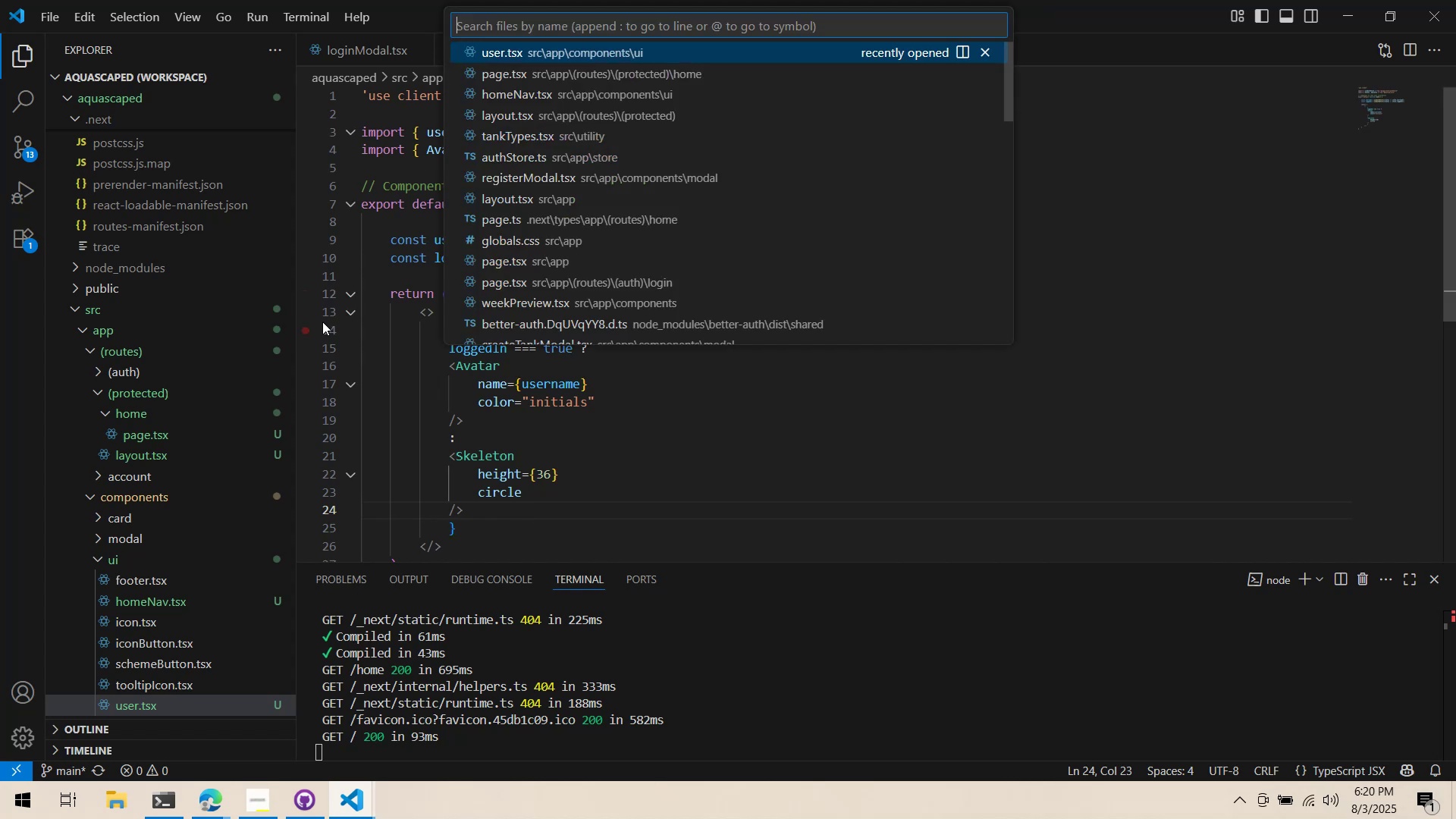 
type(home)
 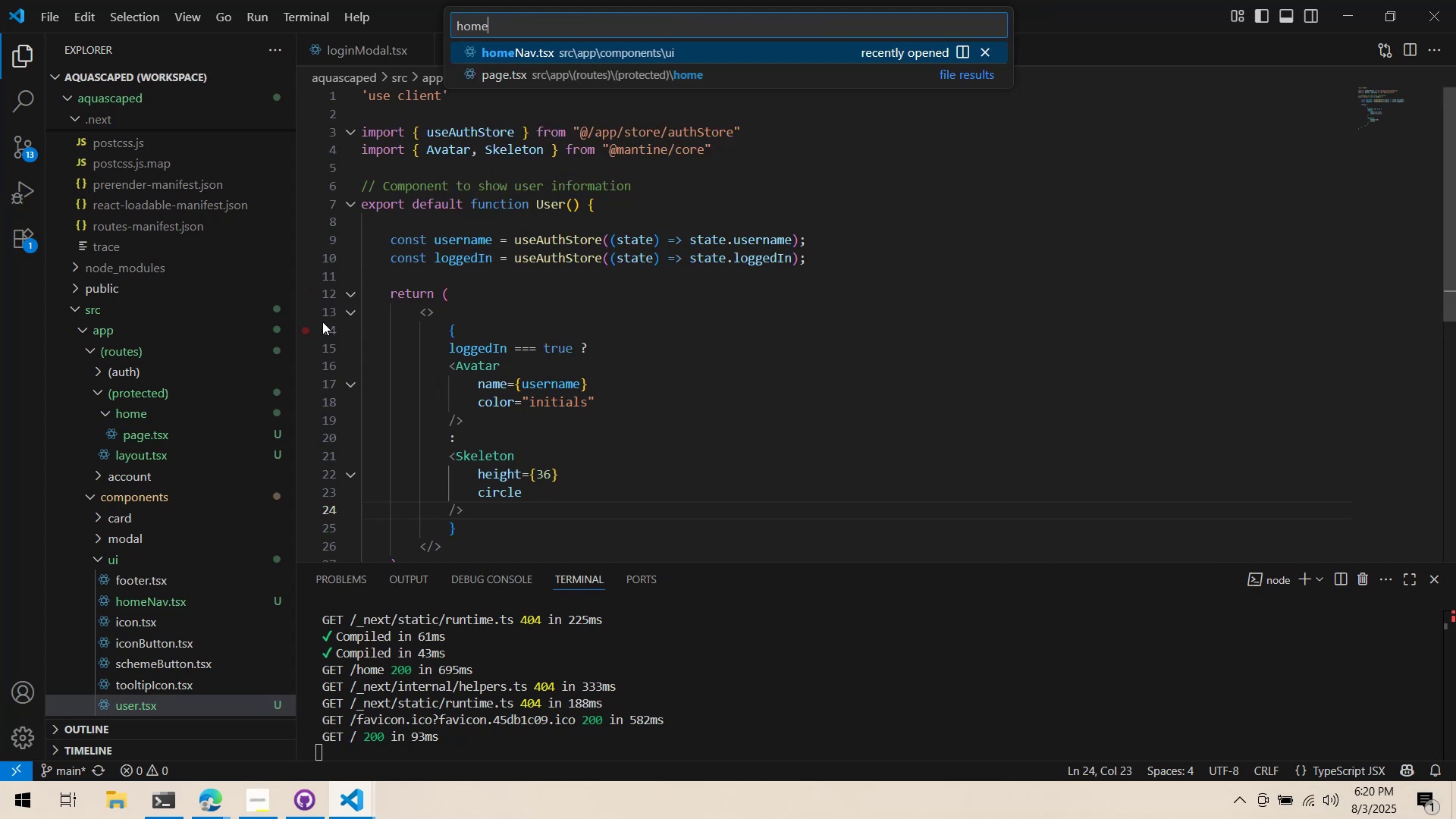 
key(Enter)
 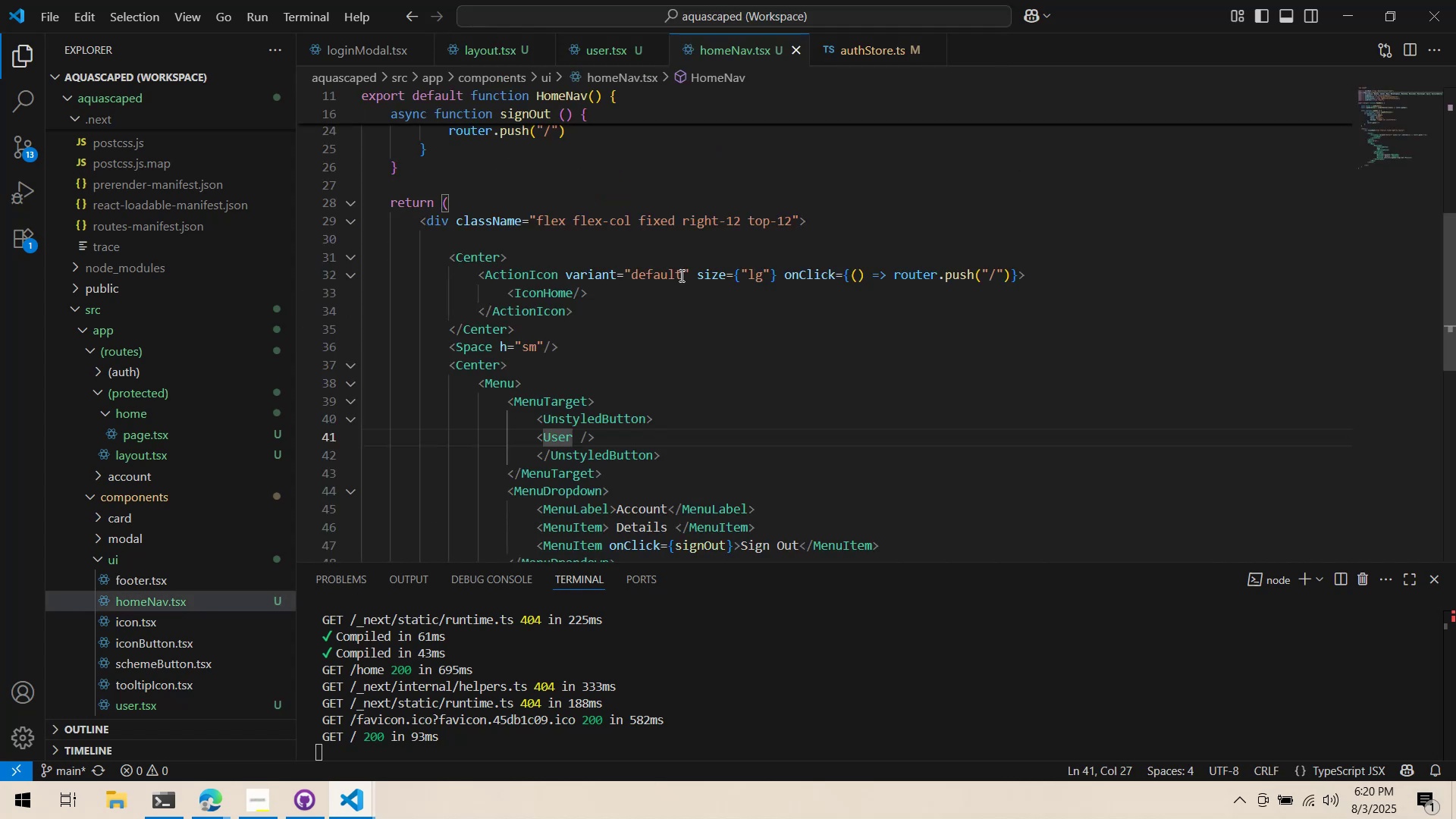 
scroll: coordinate [788, 394], scroll_direction: up, amount: 6.0
 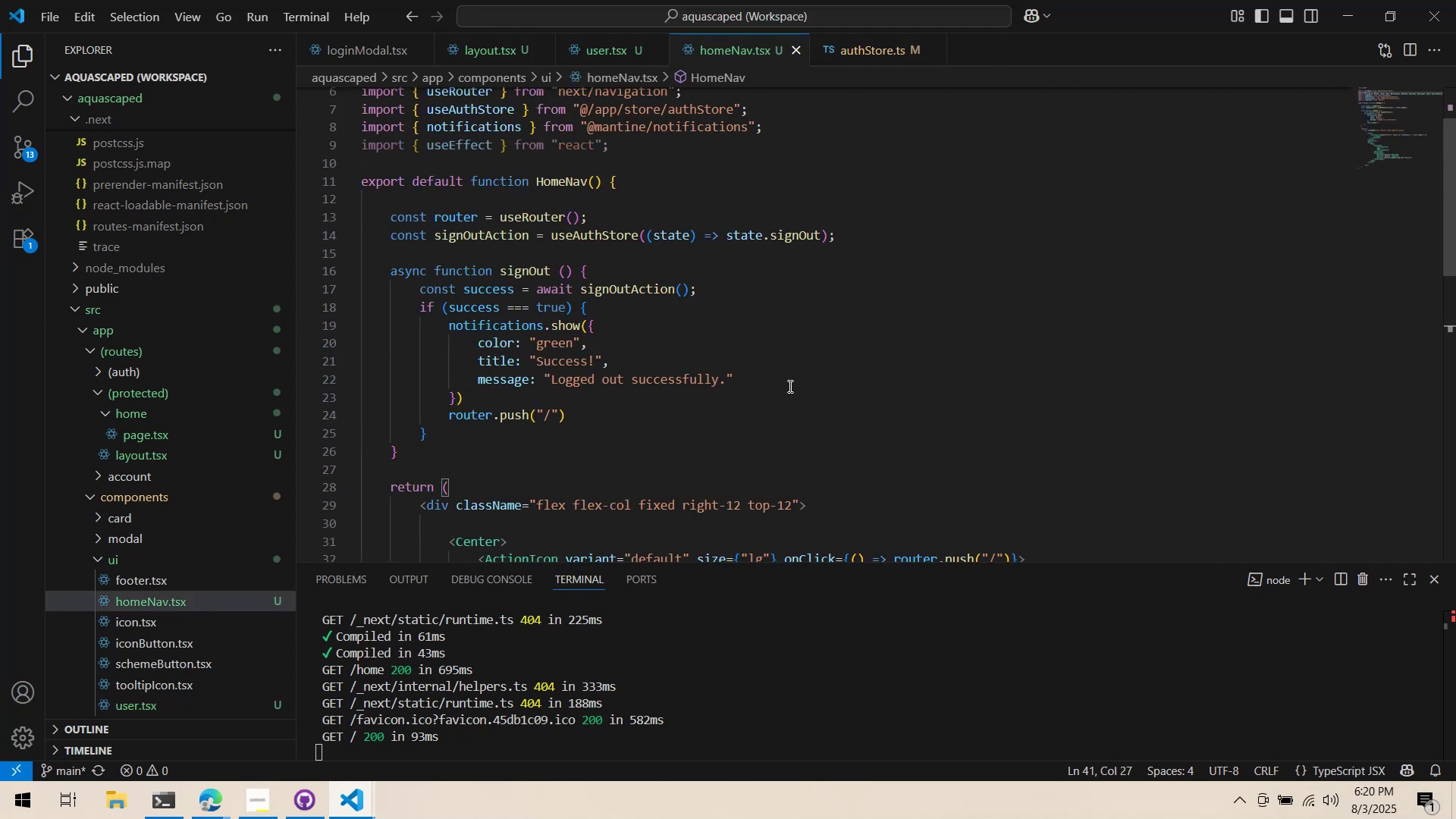 
scroll: coordinate [770, 384], scroll_direction: down, amount: 10.0
 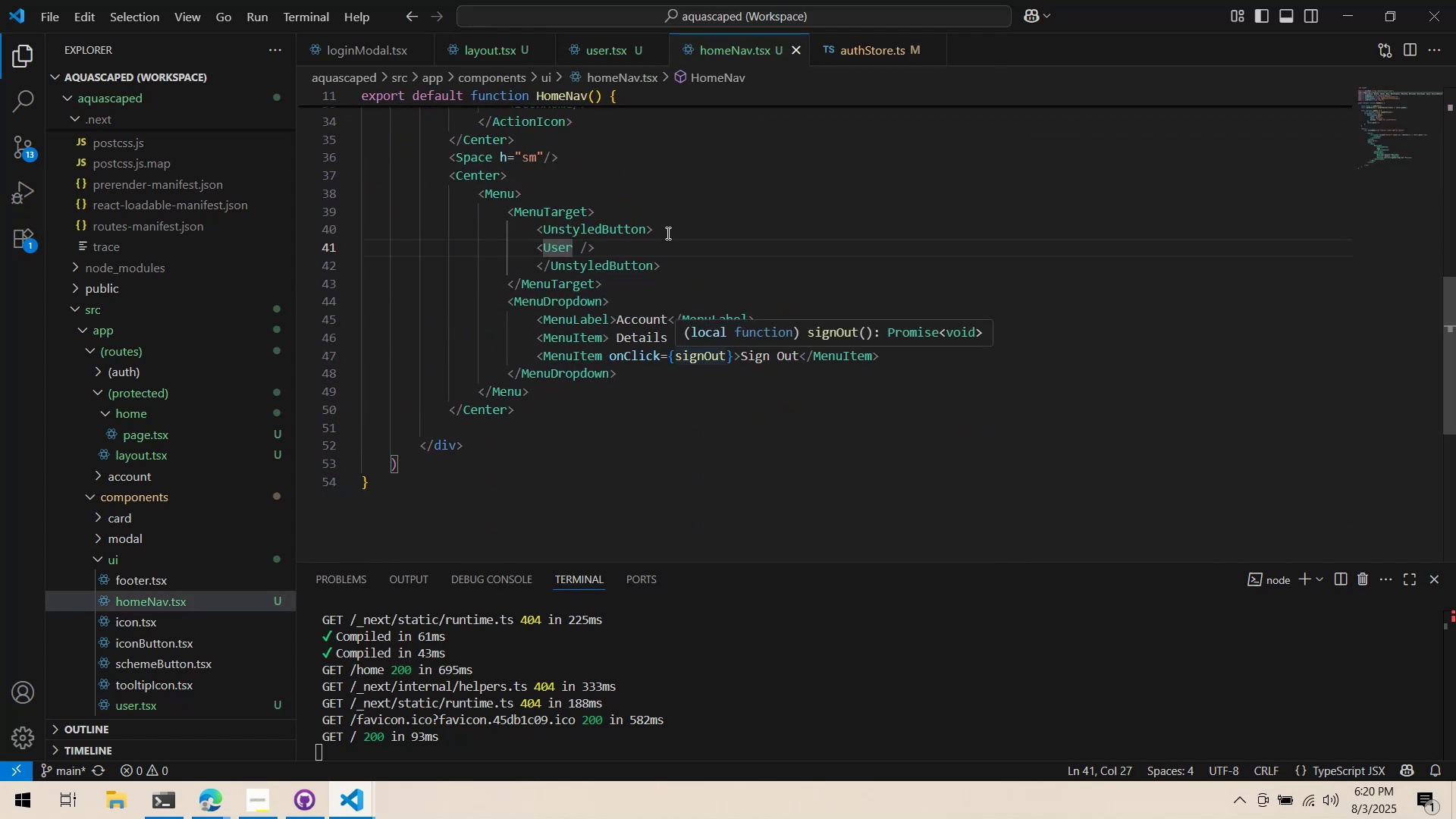 
scroll: coordinate [666, 246], scroll_direction: up, amount: 5.0
 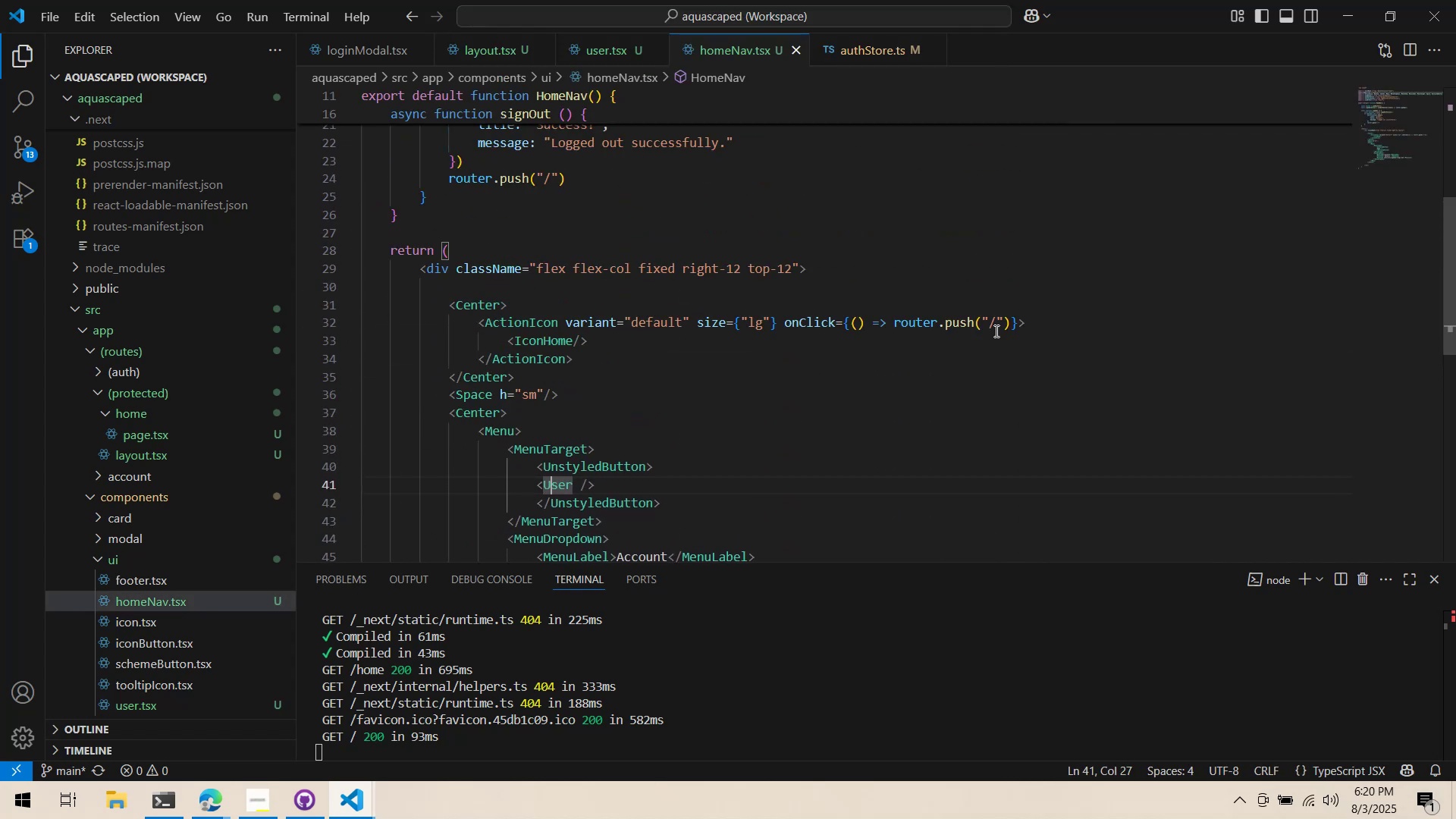 
left_click([999, 321])
 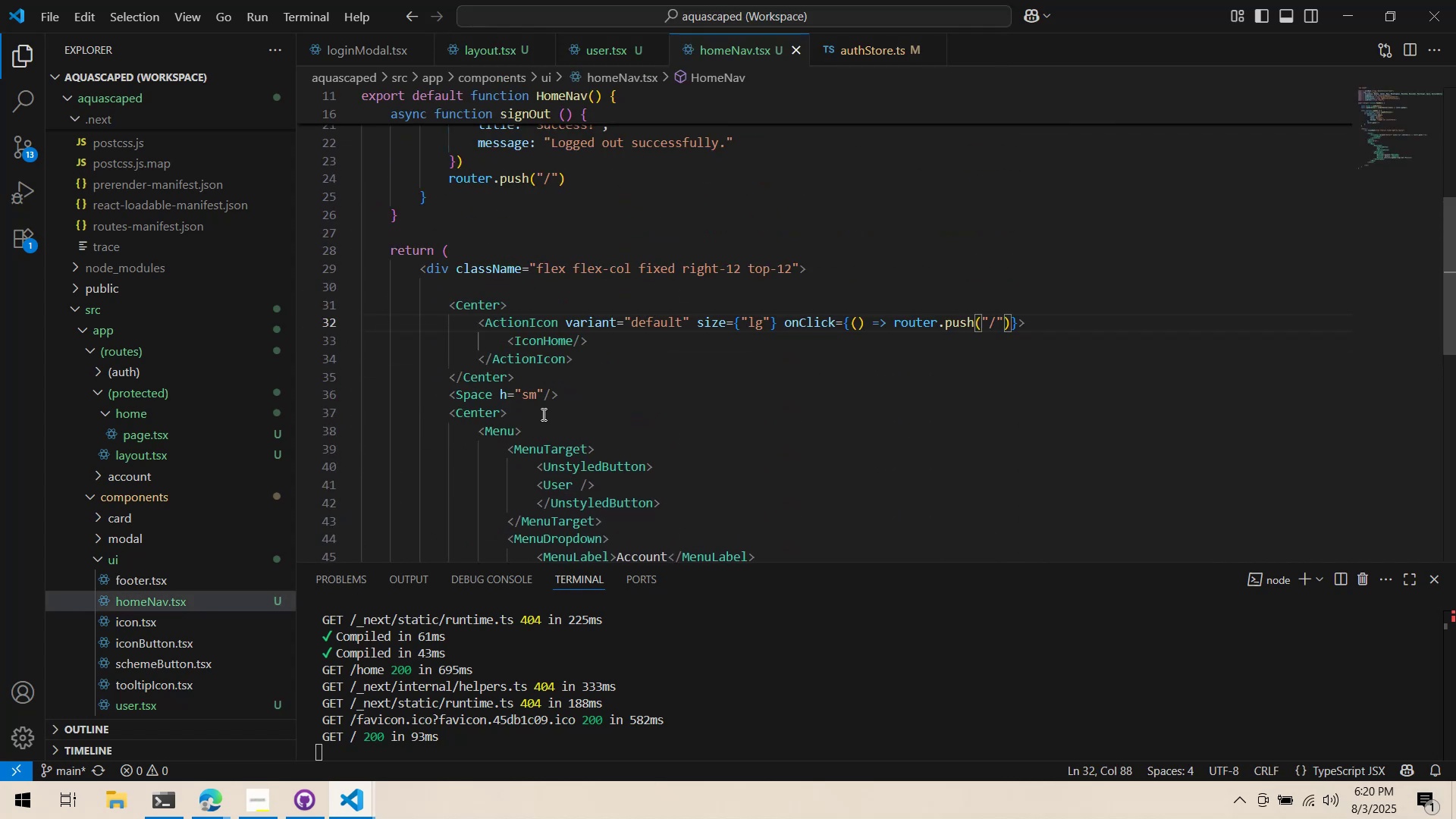 
type(home)
 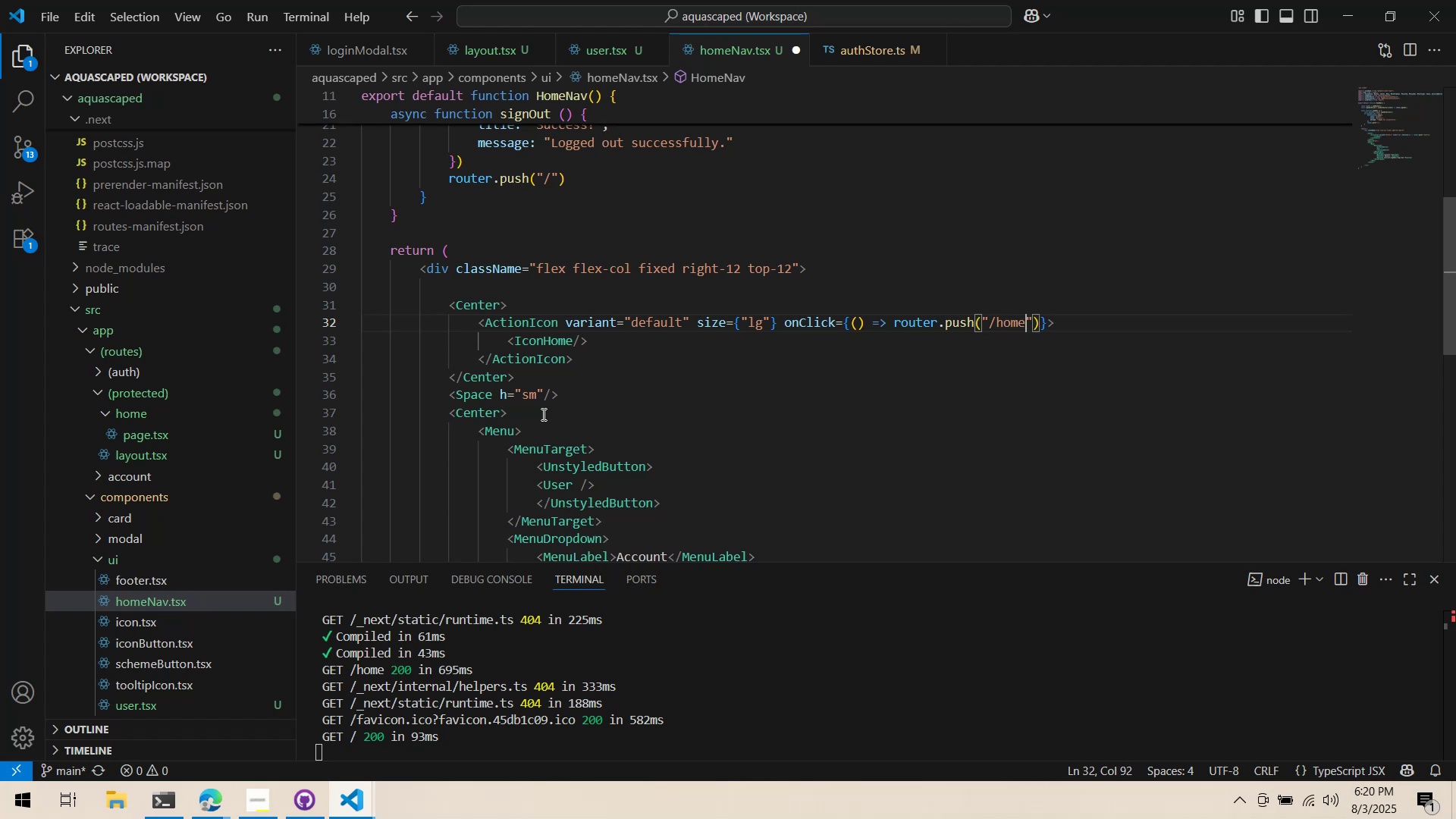 
key(Control+ControlLeft)
 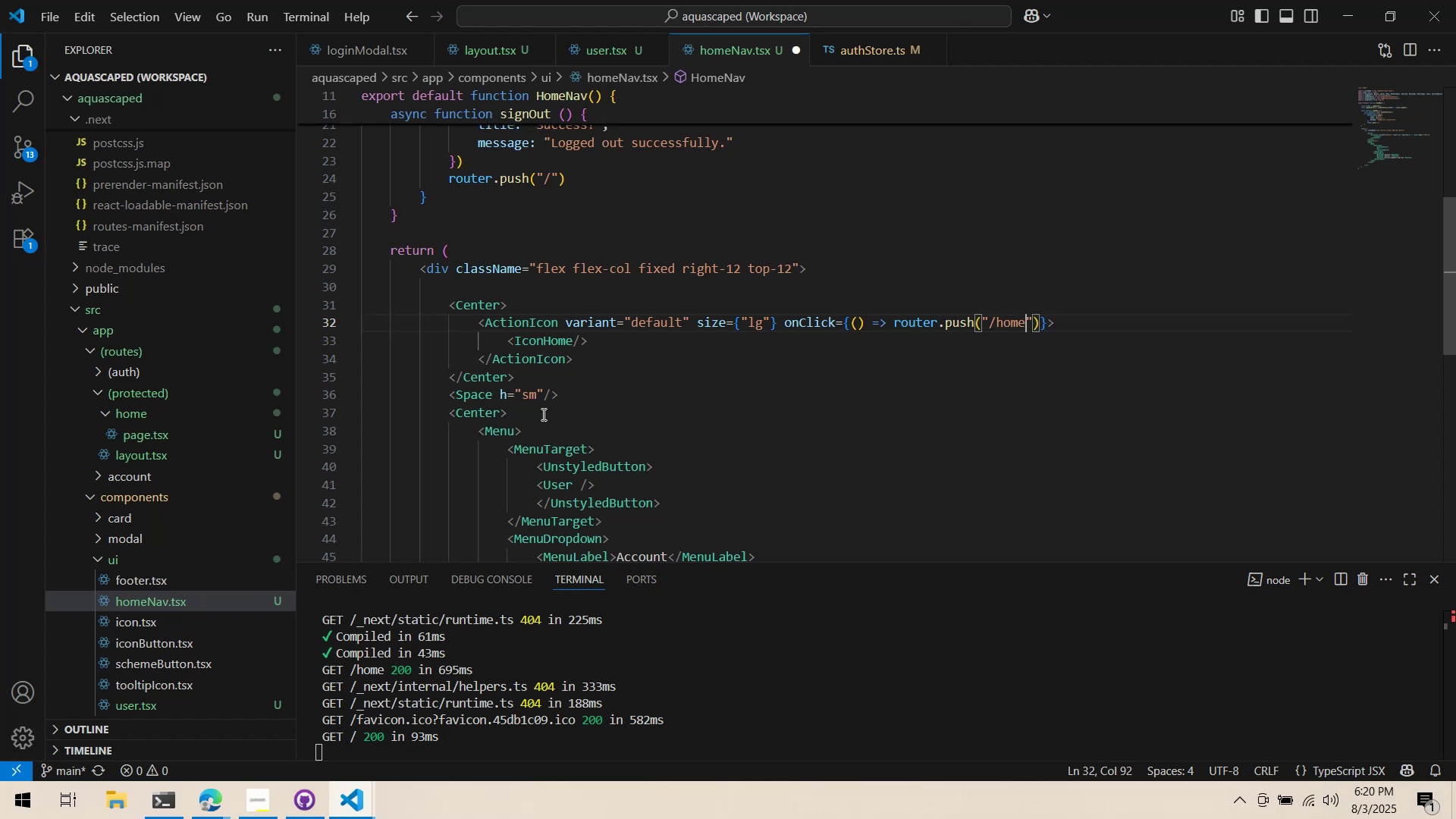 
key(Control+S)
 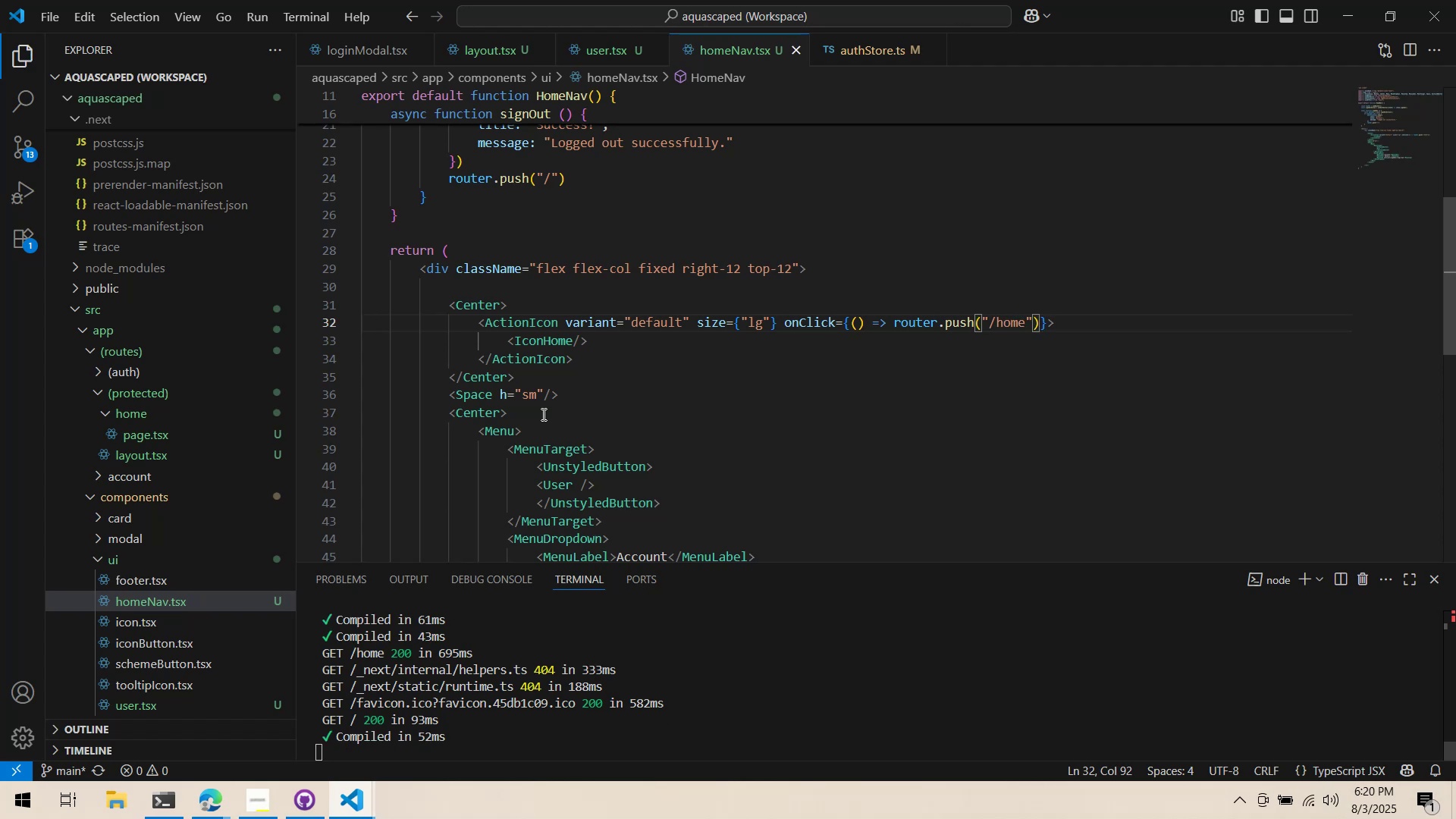 
key(Alt+AltLeft)
 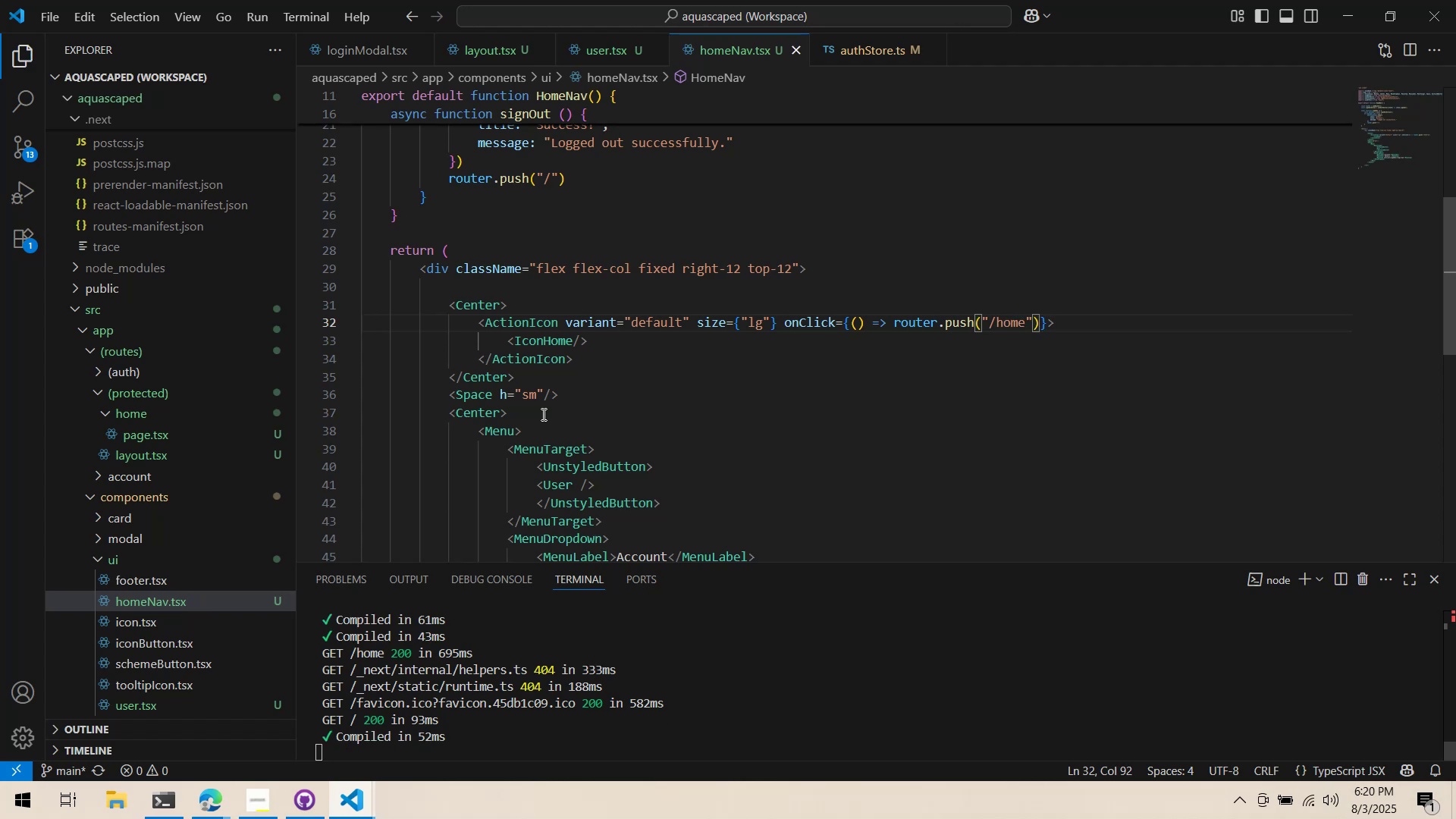 
key(Alt+Tab)
 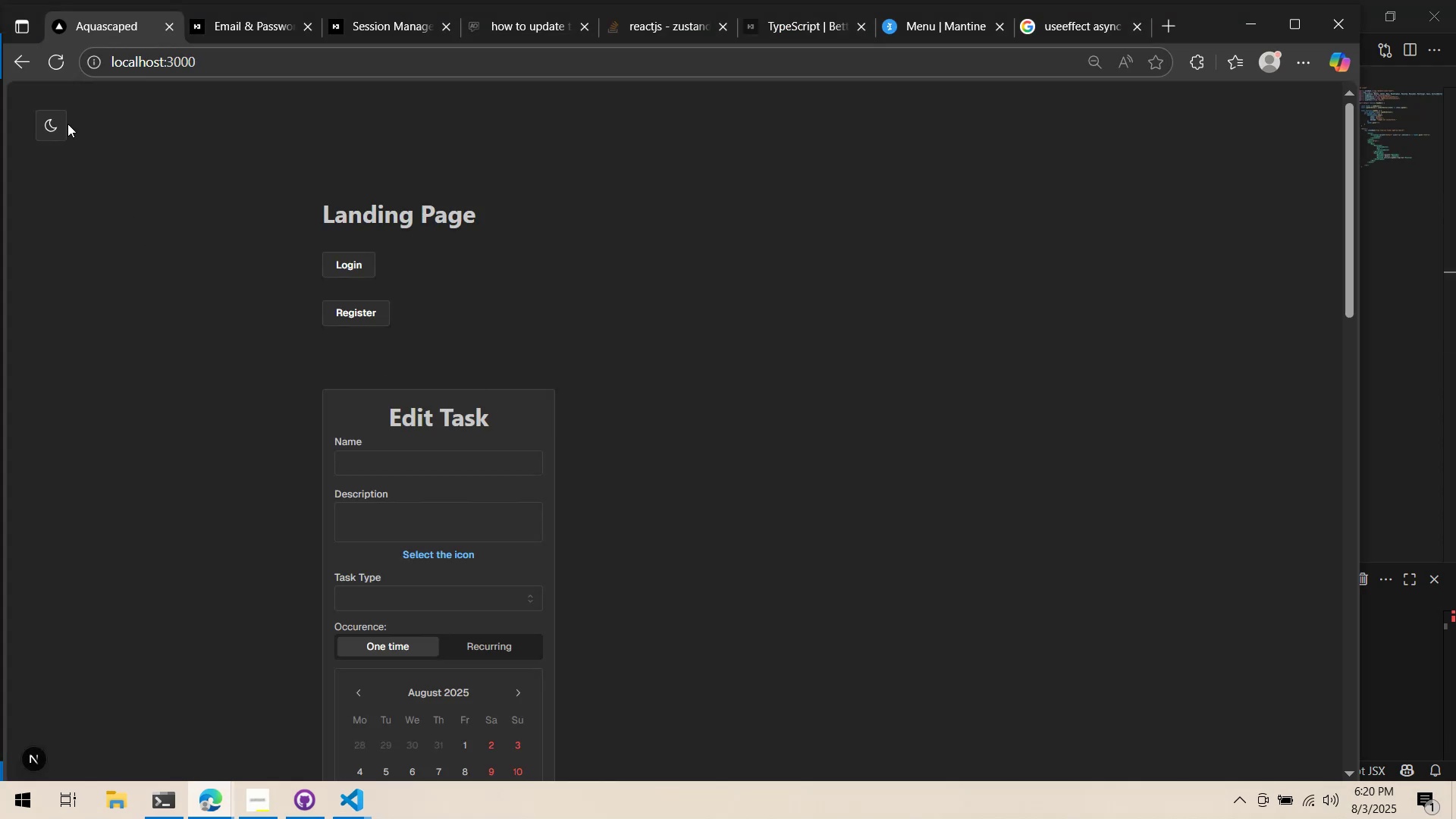 
left_click([221, 58])
 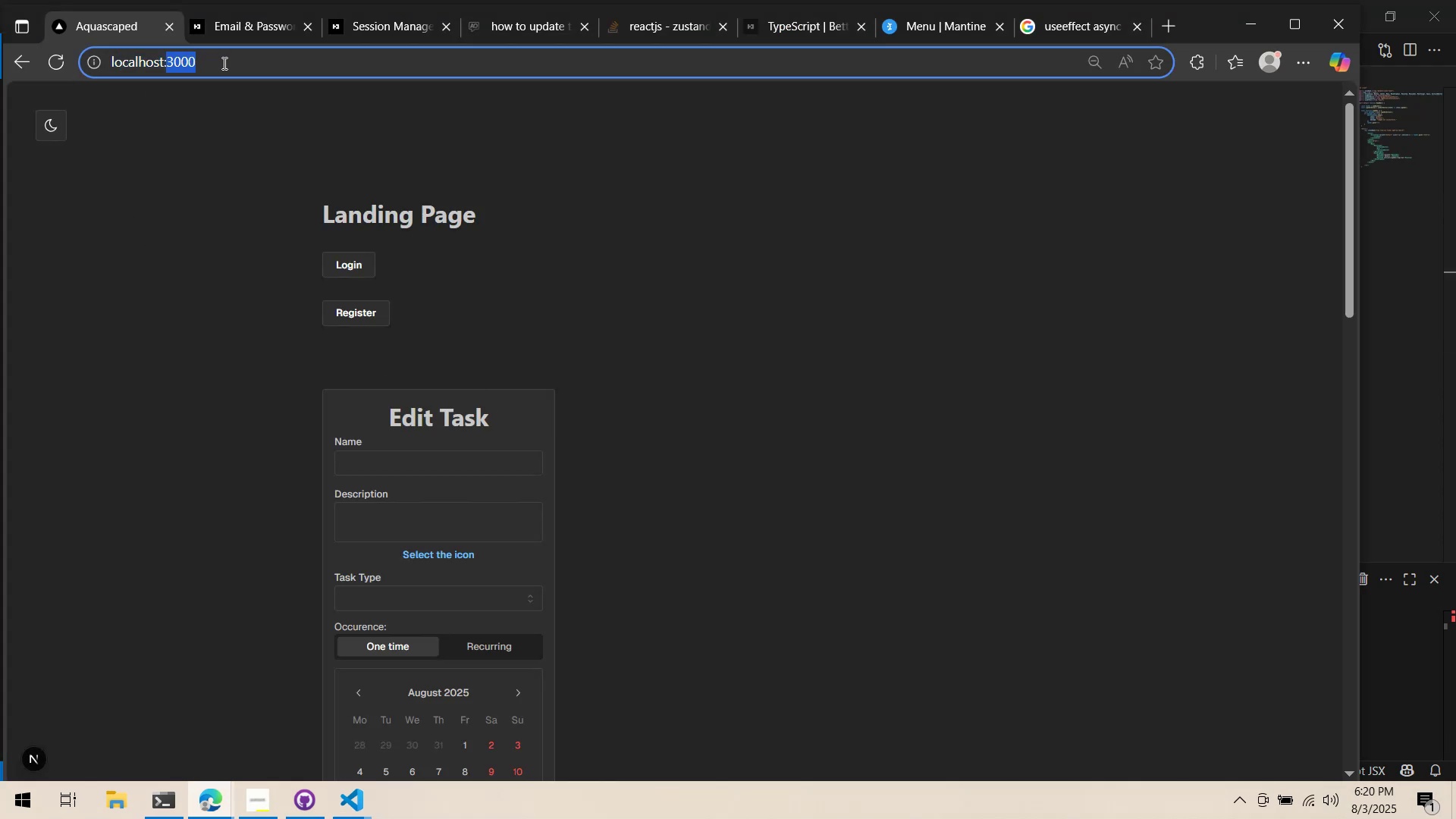 
triple_click([223, 63])
 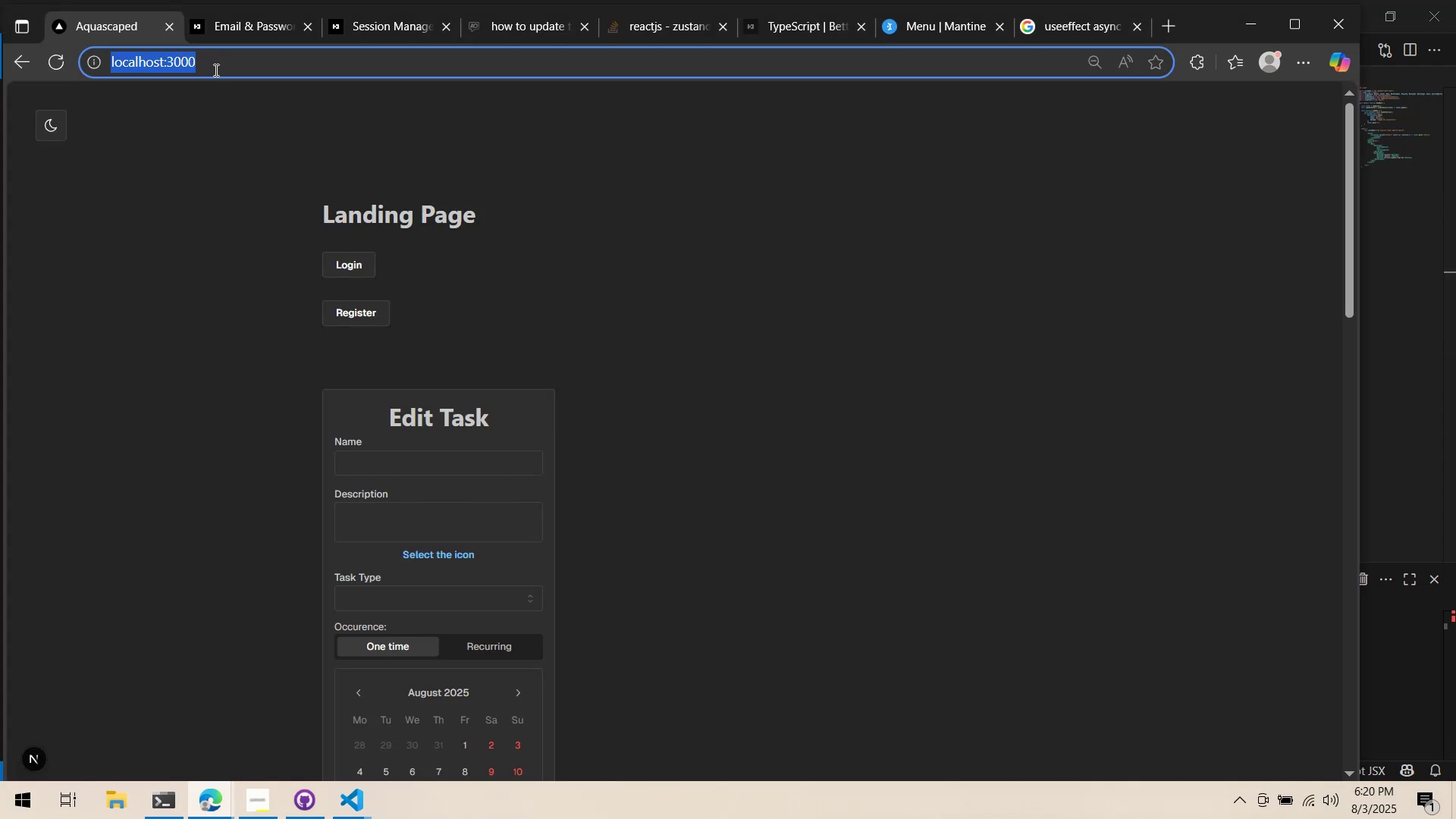 
triple_click([215, 70])
 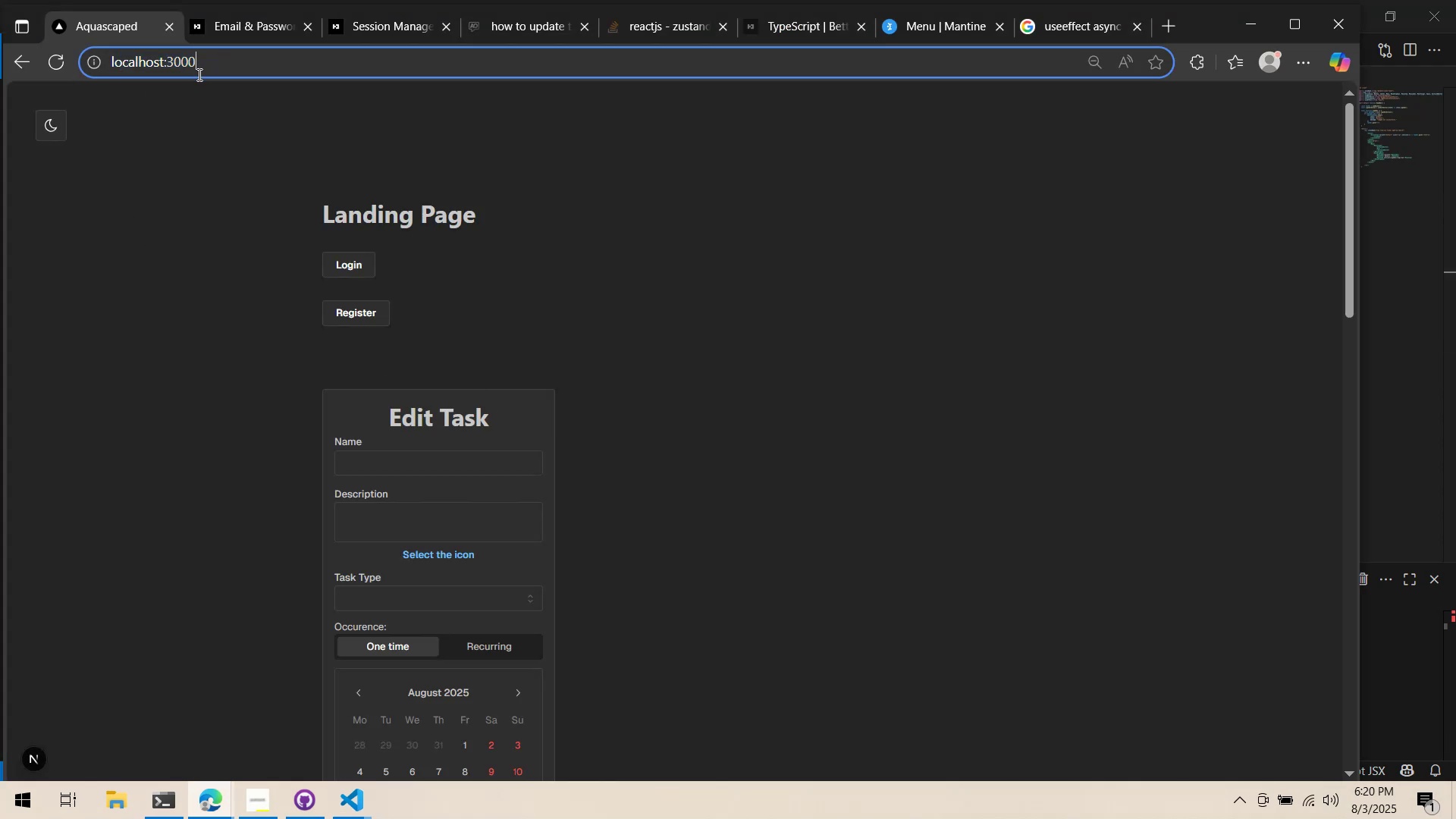 
type(/hme)
 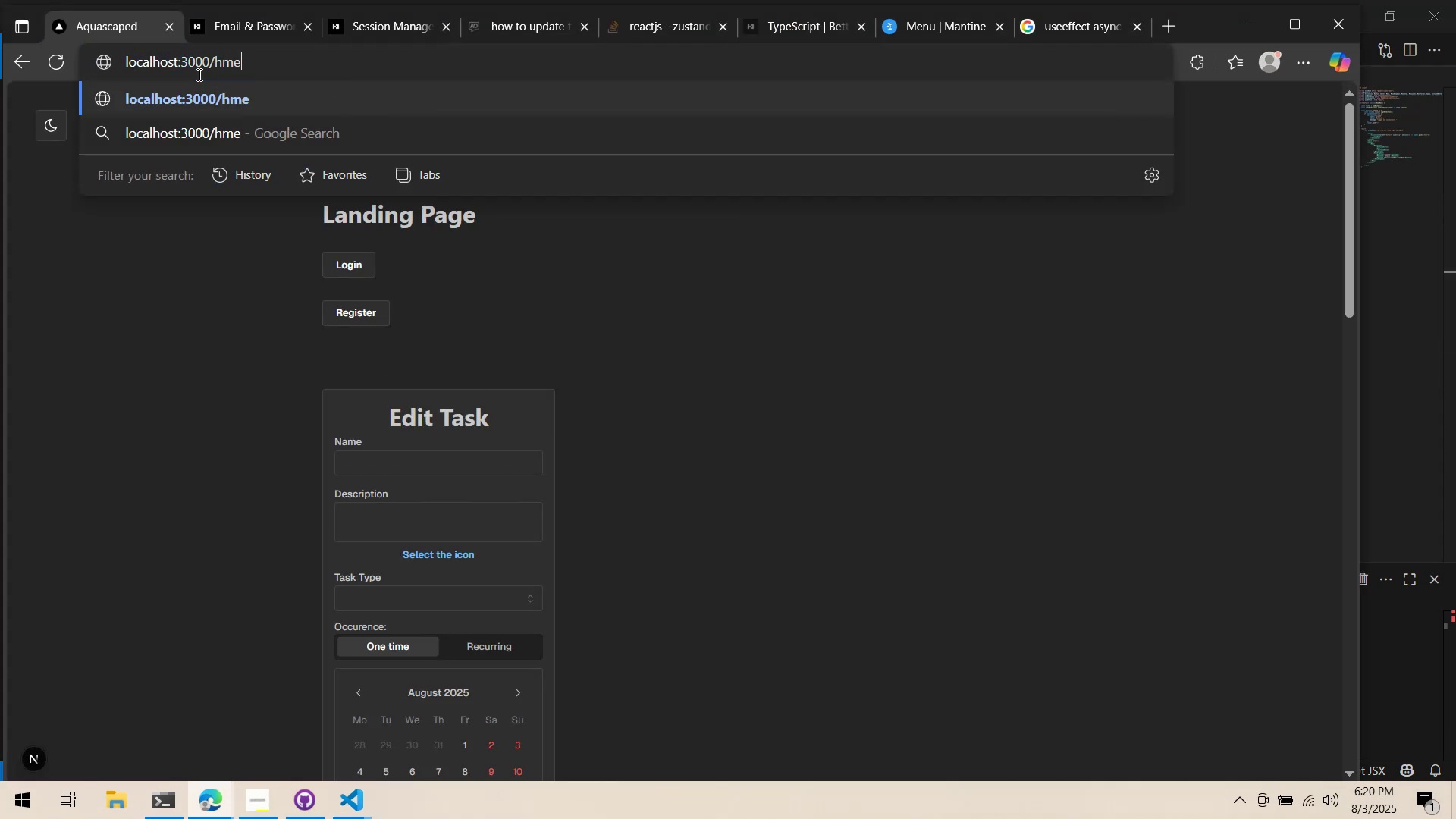 
key(Enter)
 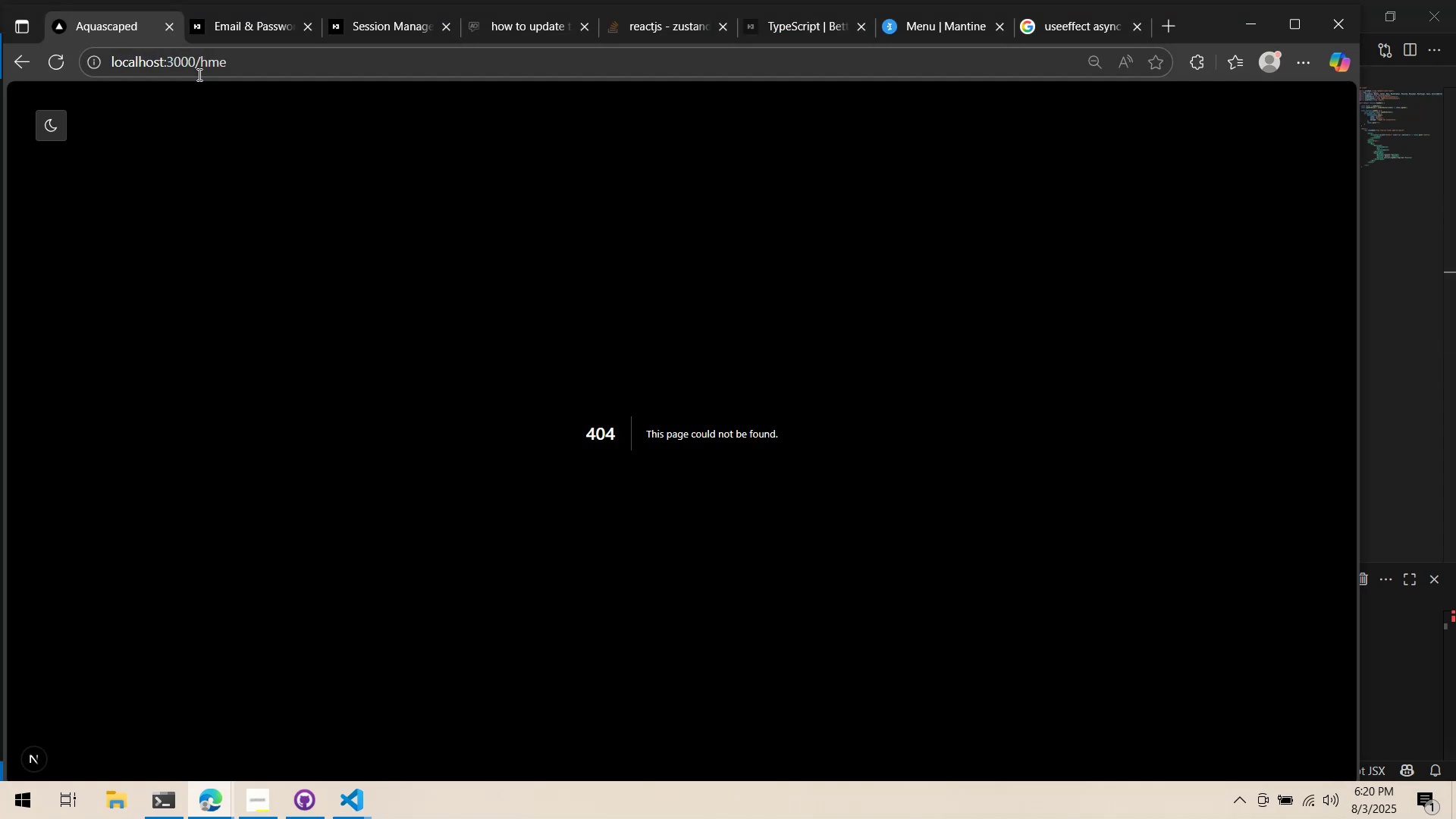 
left_click([220, 68])
 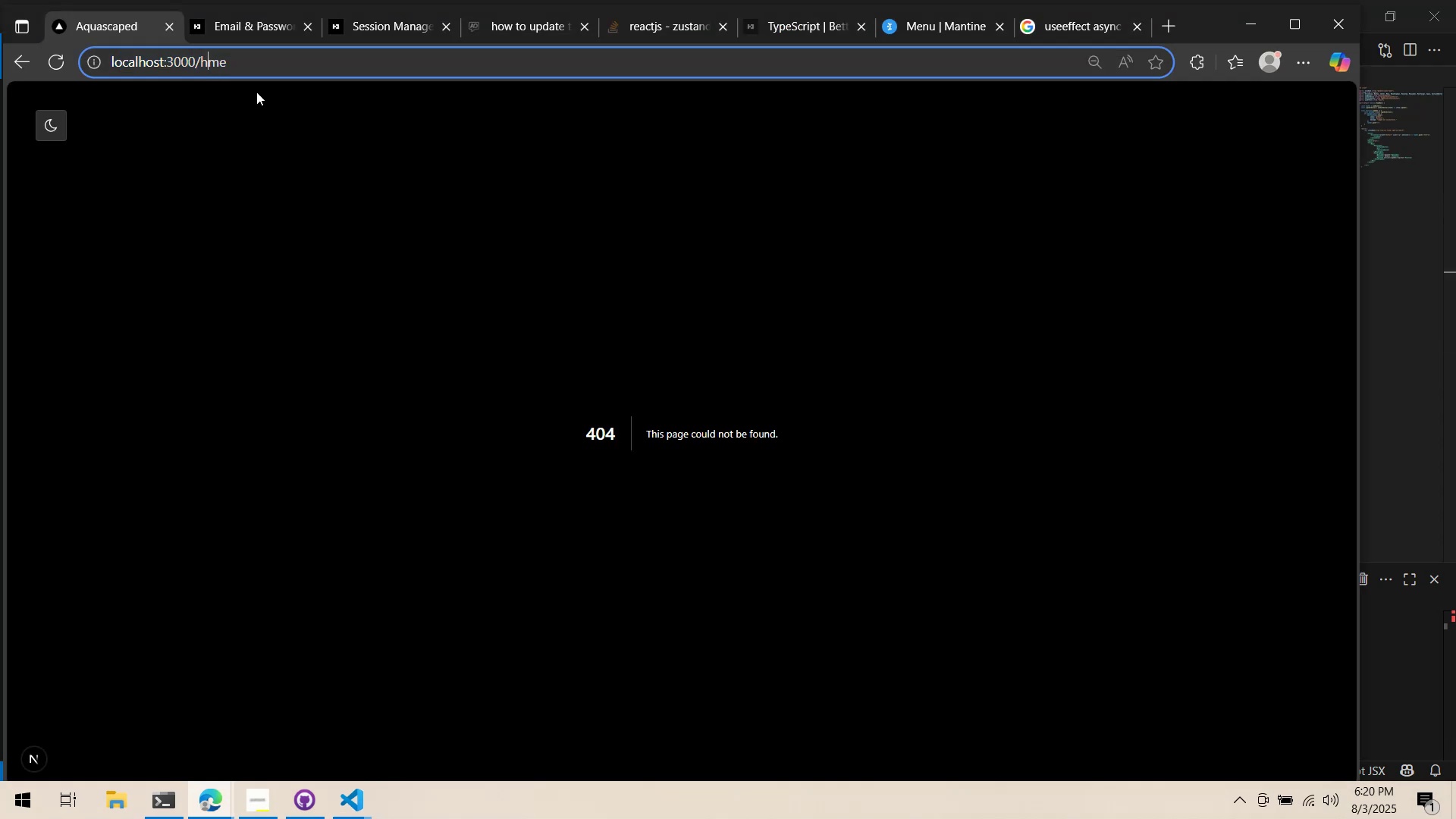 
key(O)
 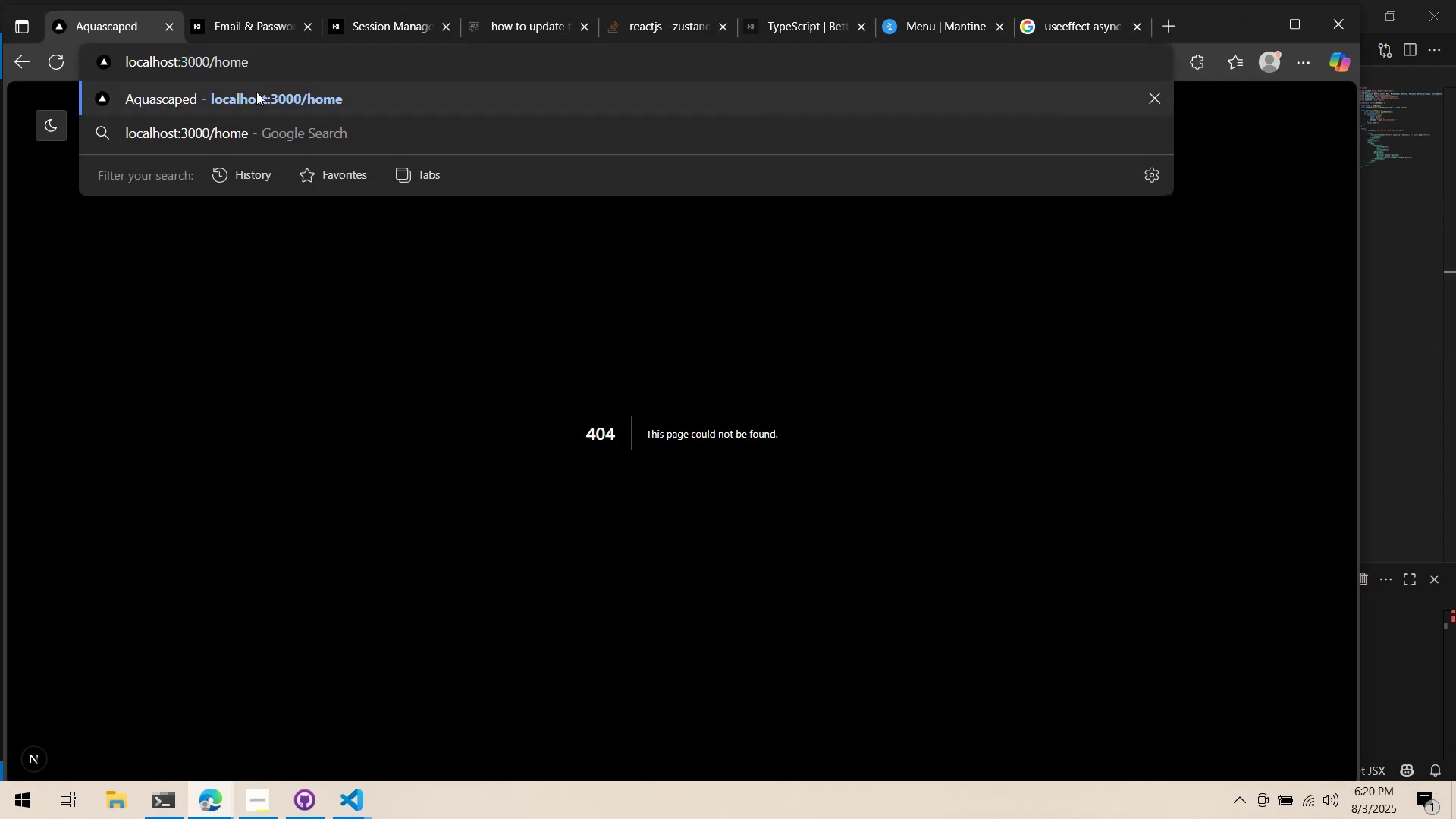 
key(Enter)
 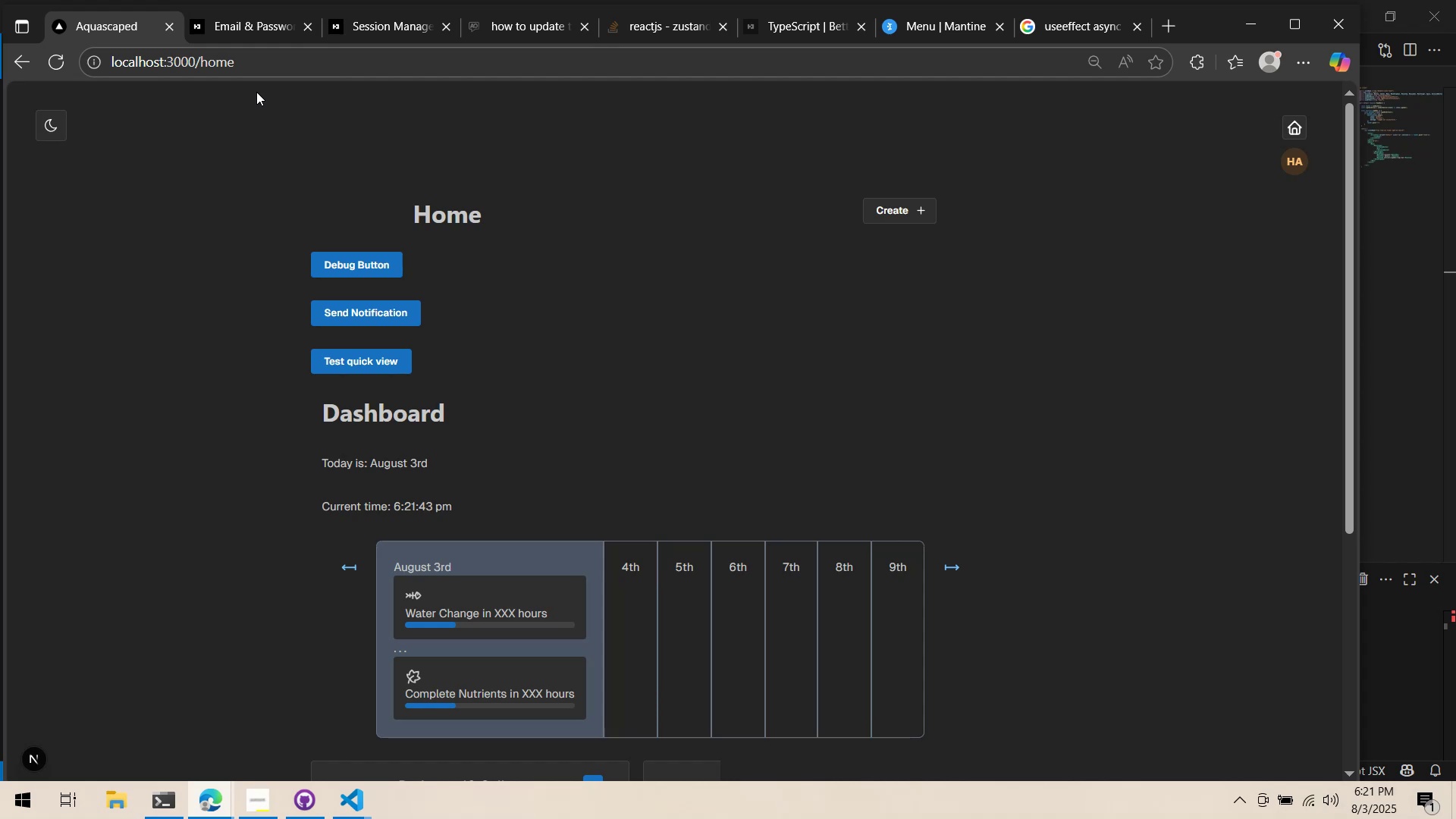 
wait(69.64)
 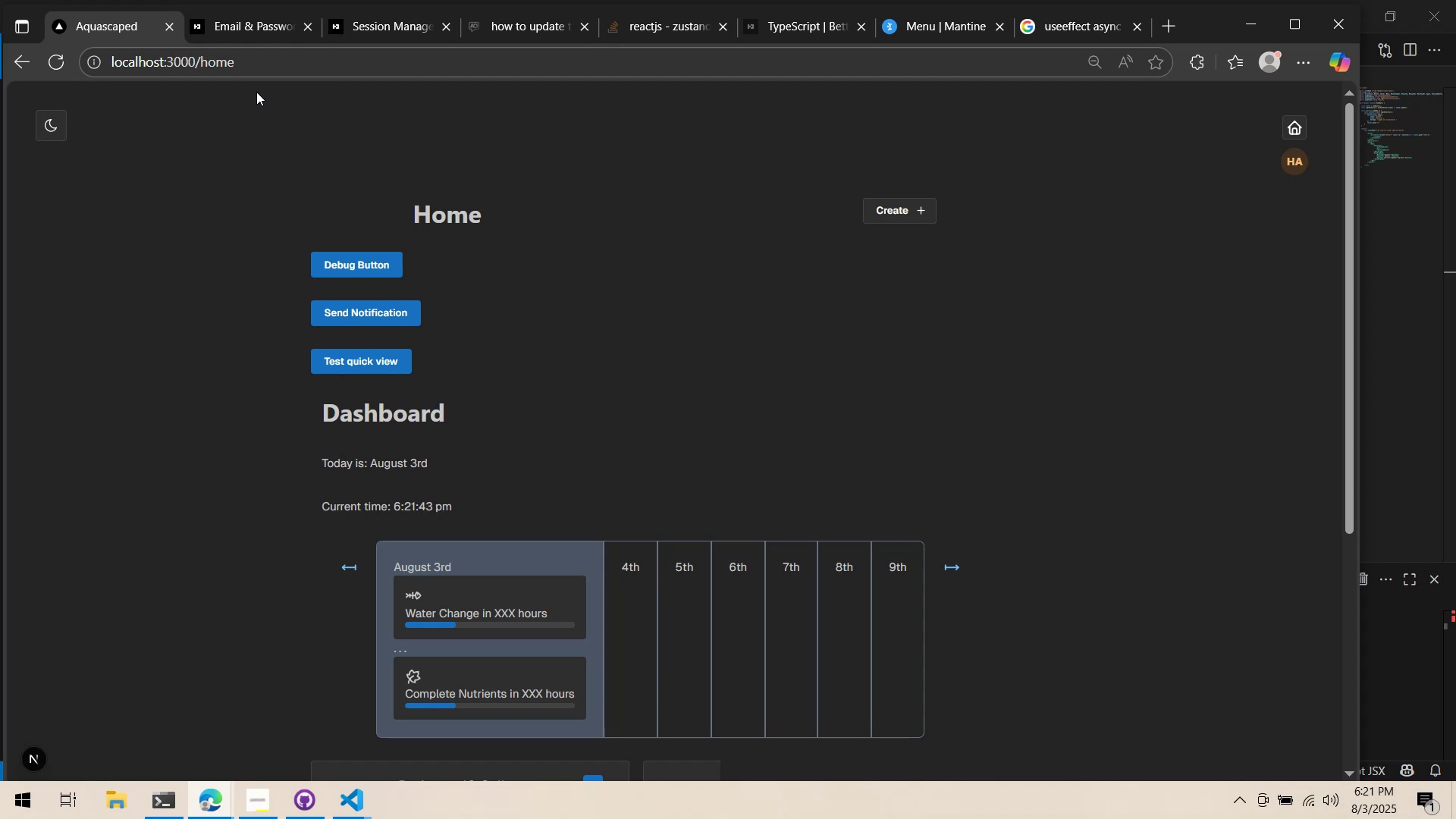 
left_click([307, 809])
 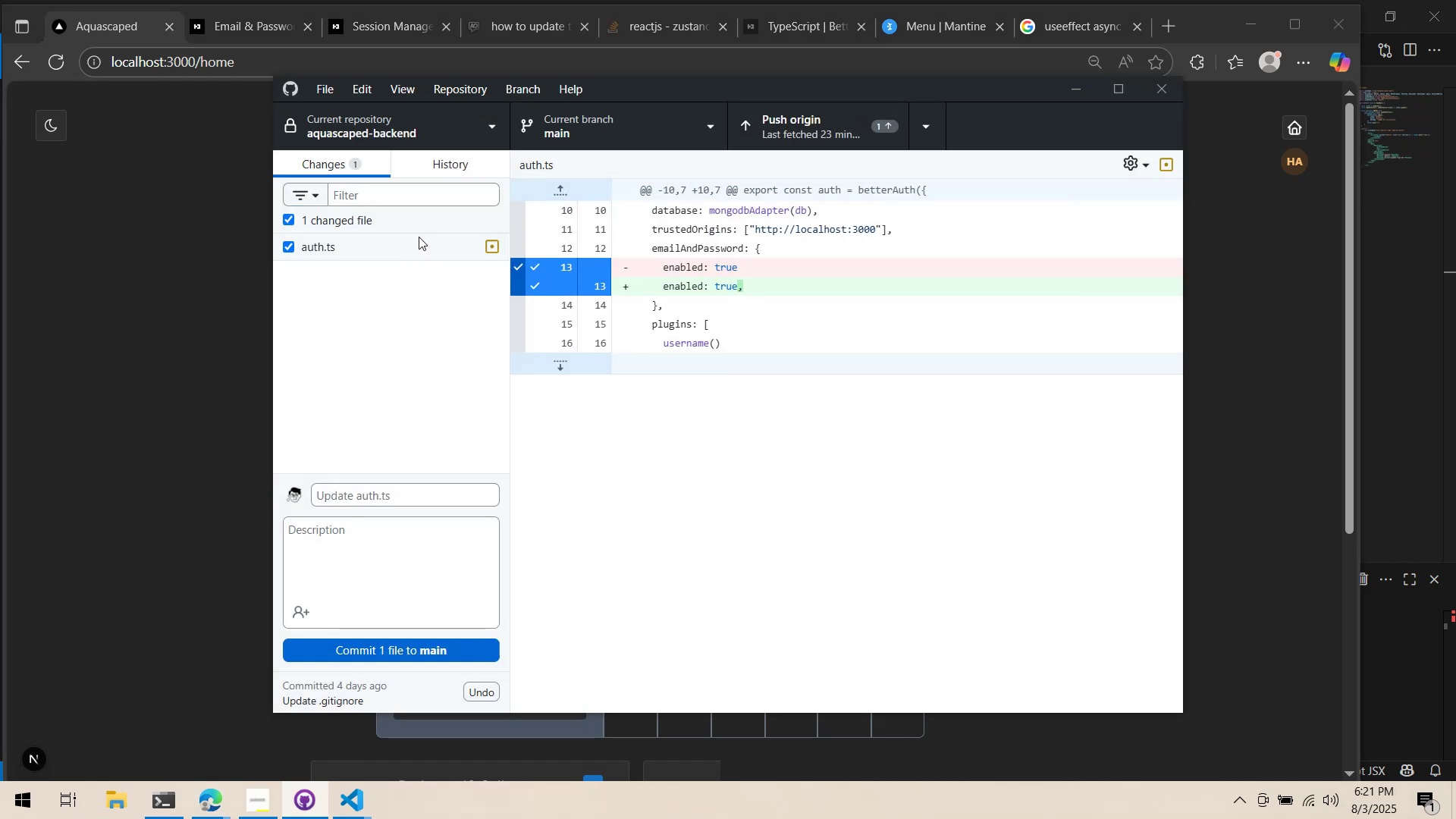 
left_click([432, 124])
 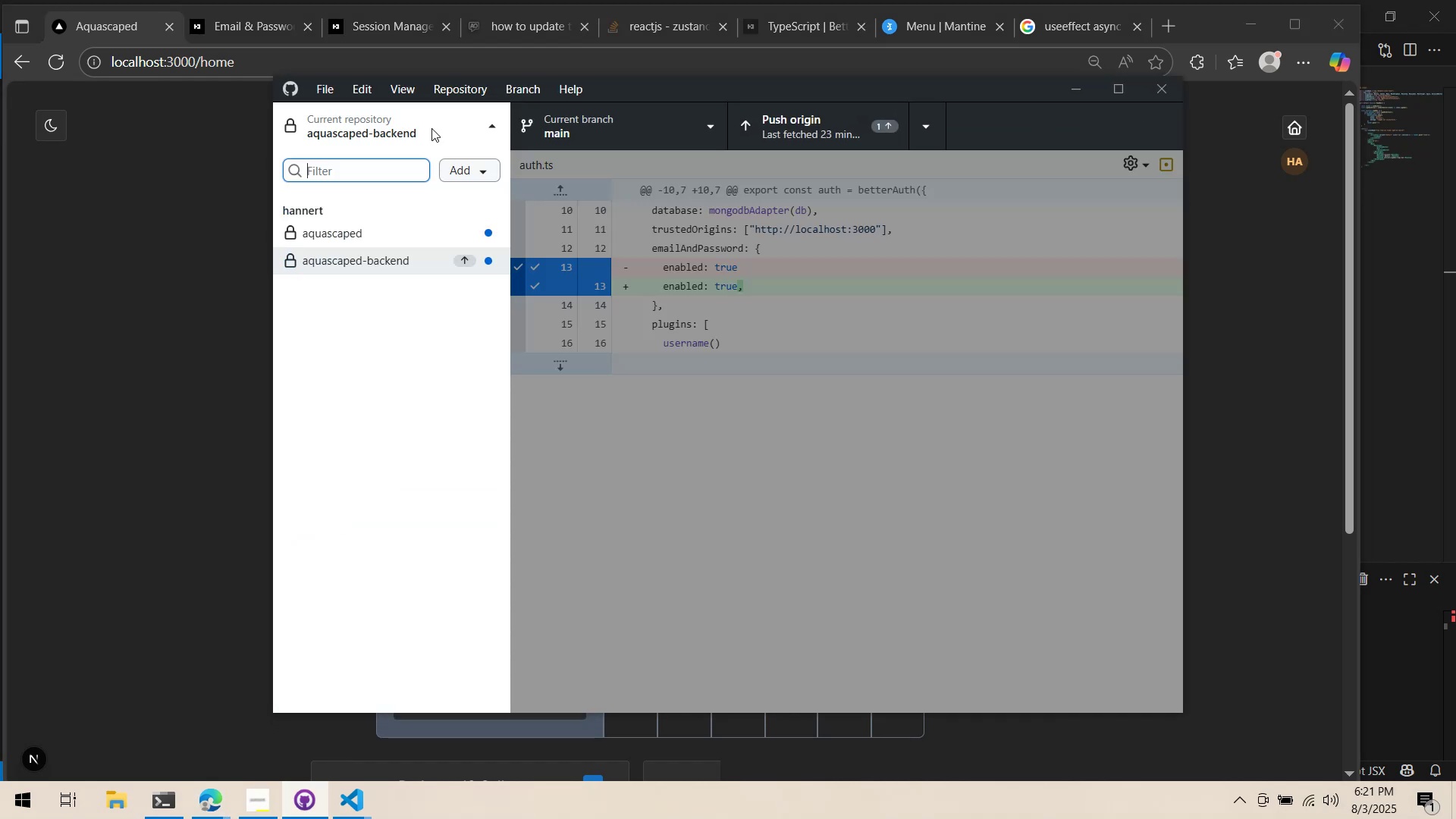 
mouse_move([403, 236])
 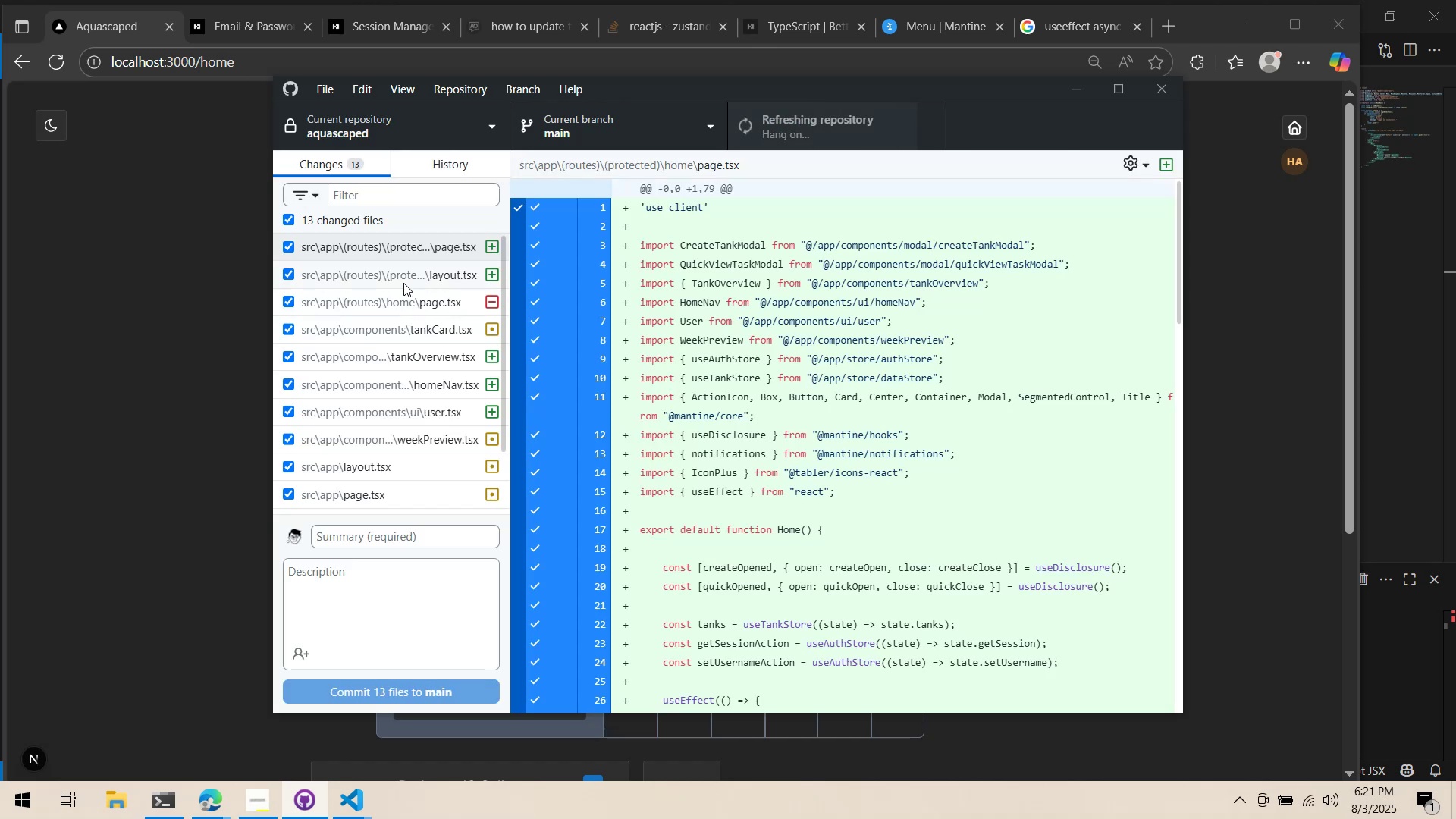 
left_click([401, 280])
 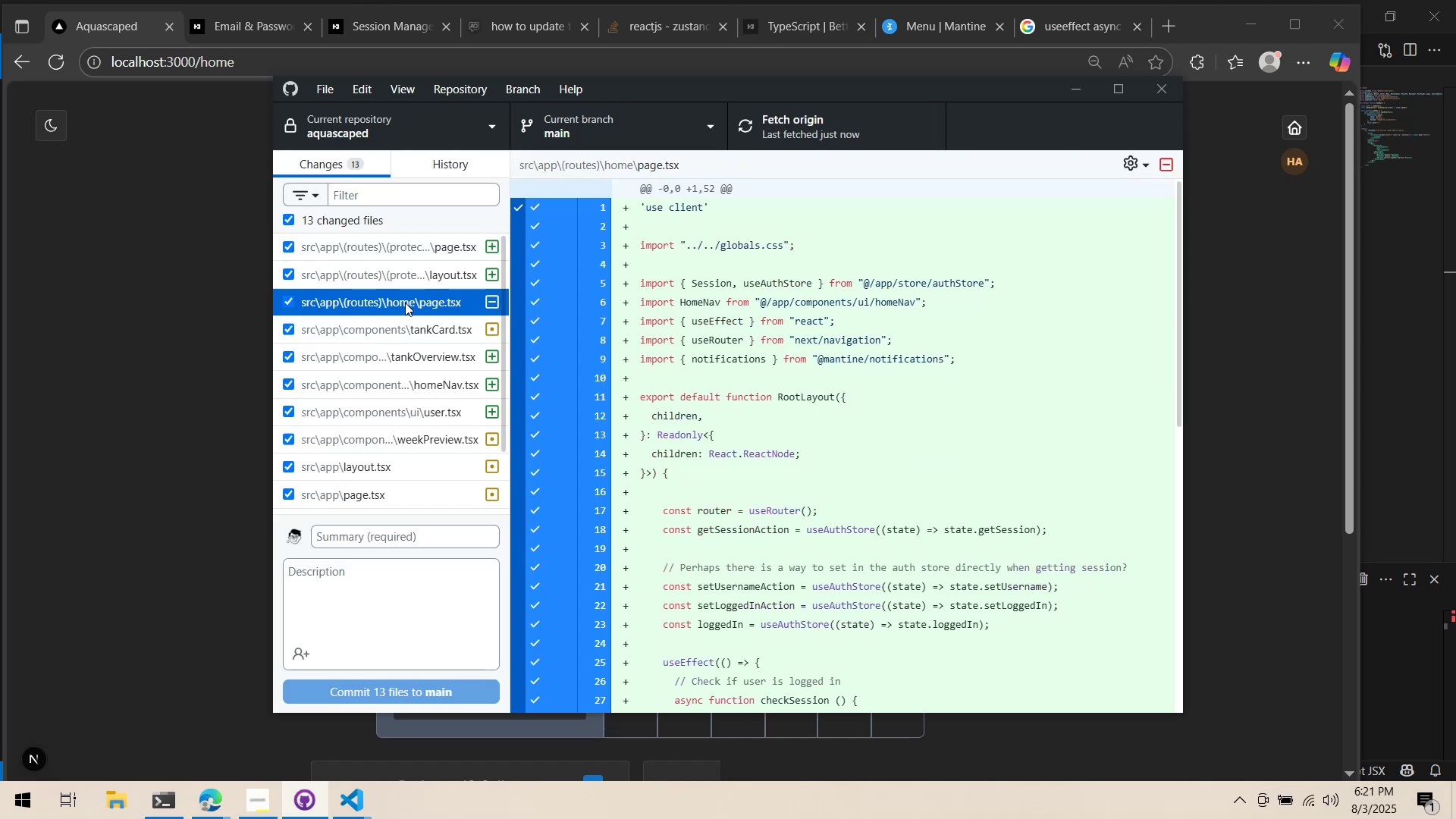 
double_click([398, 343])
 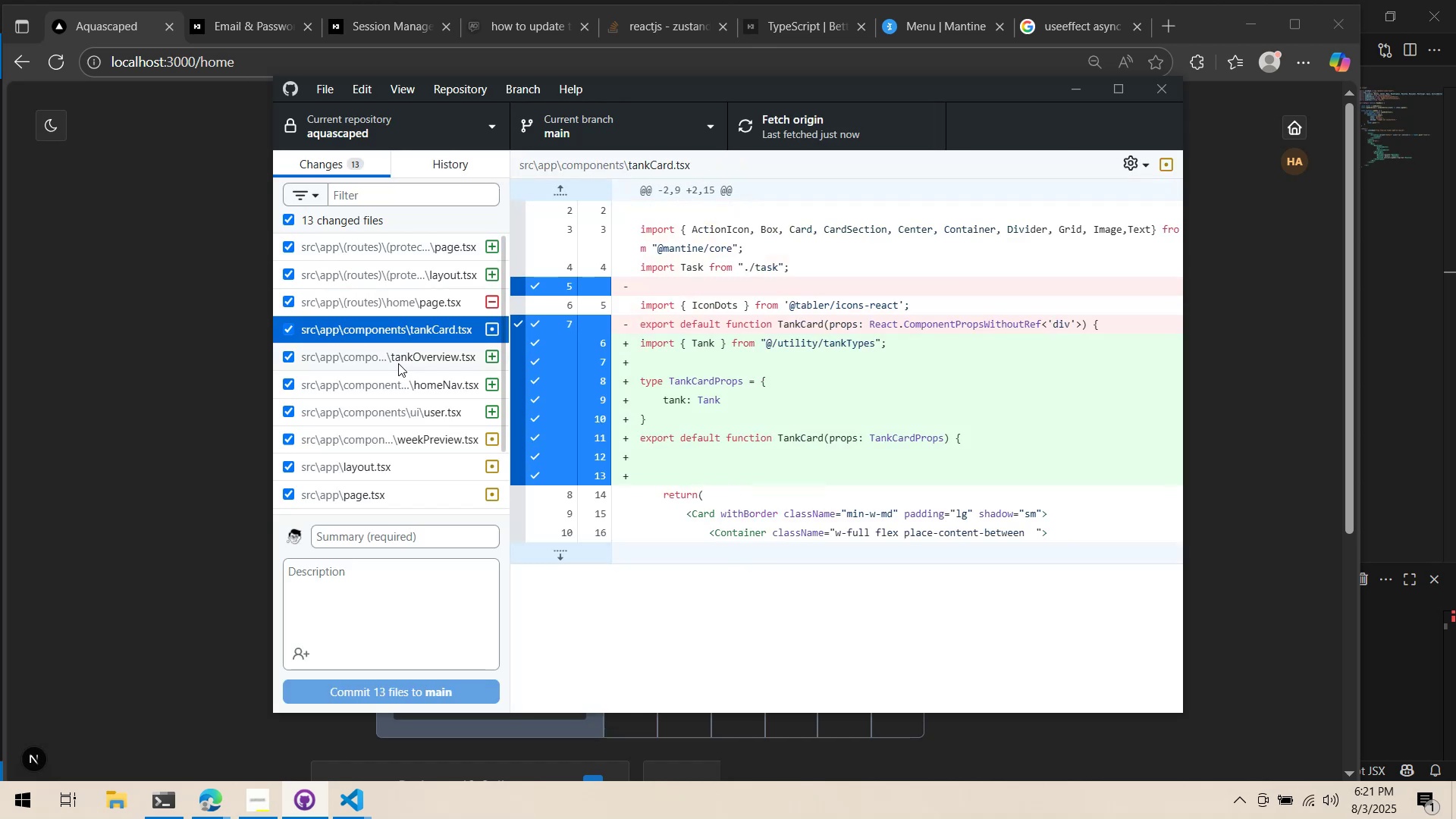 
triple_click([398, 366])
 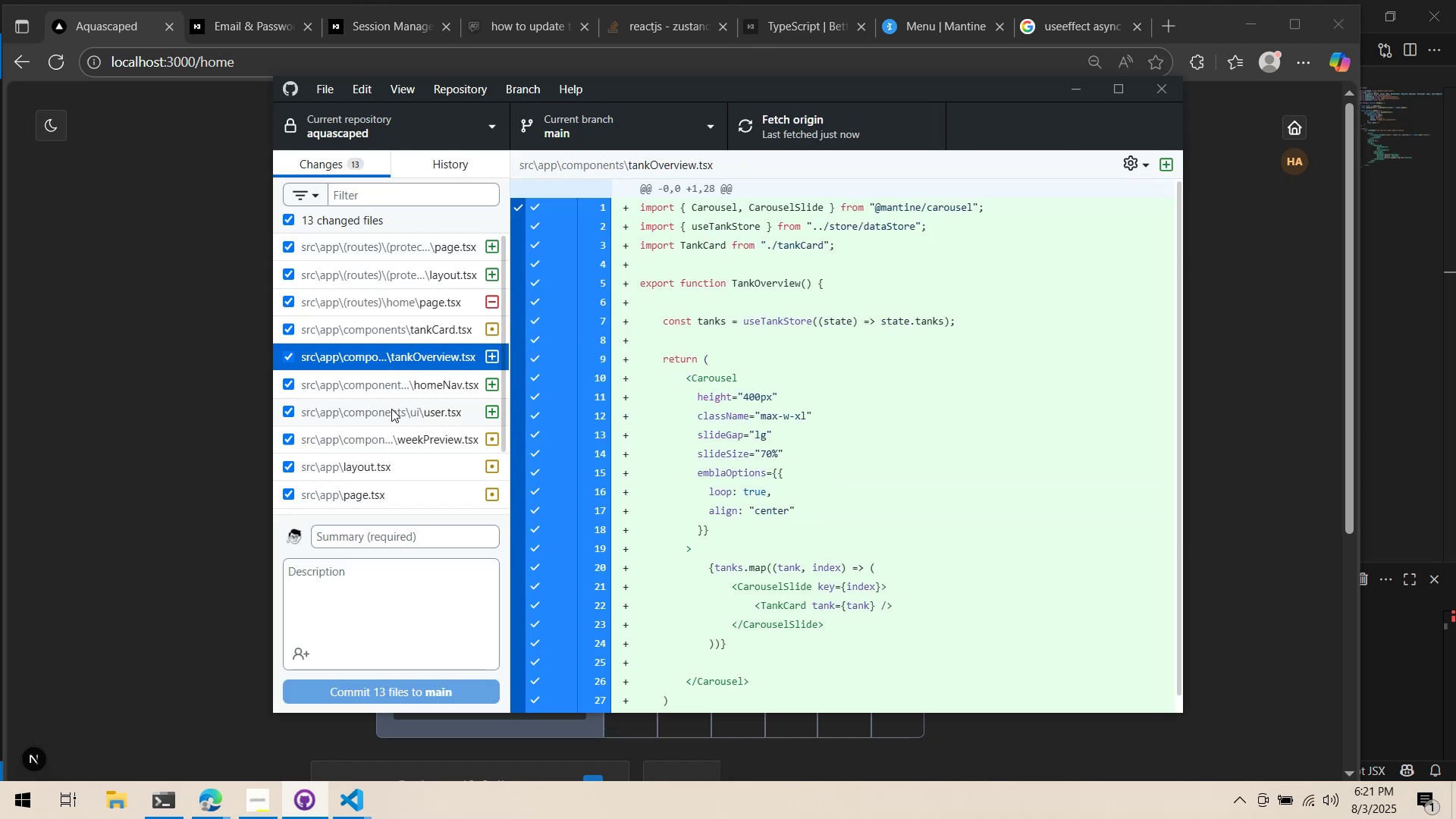 
triple_click([391, 409])
 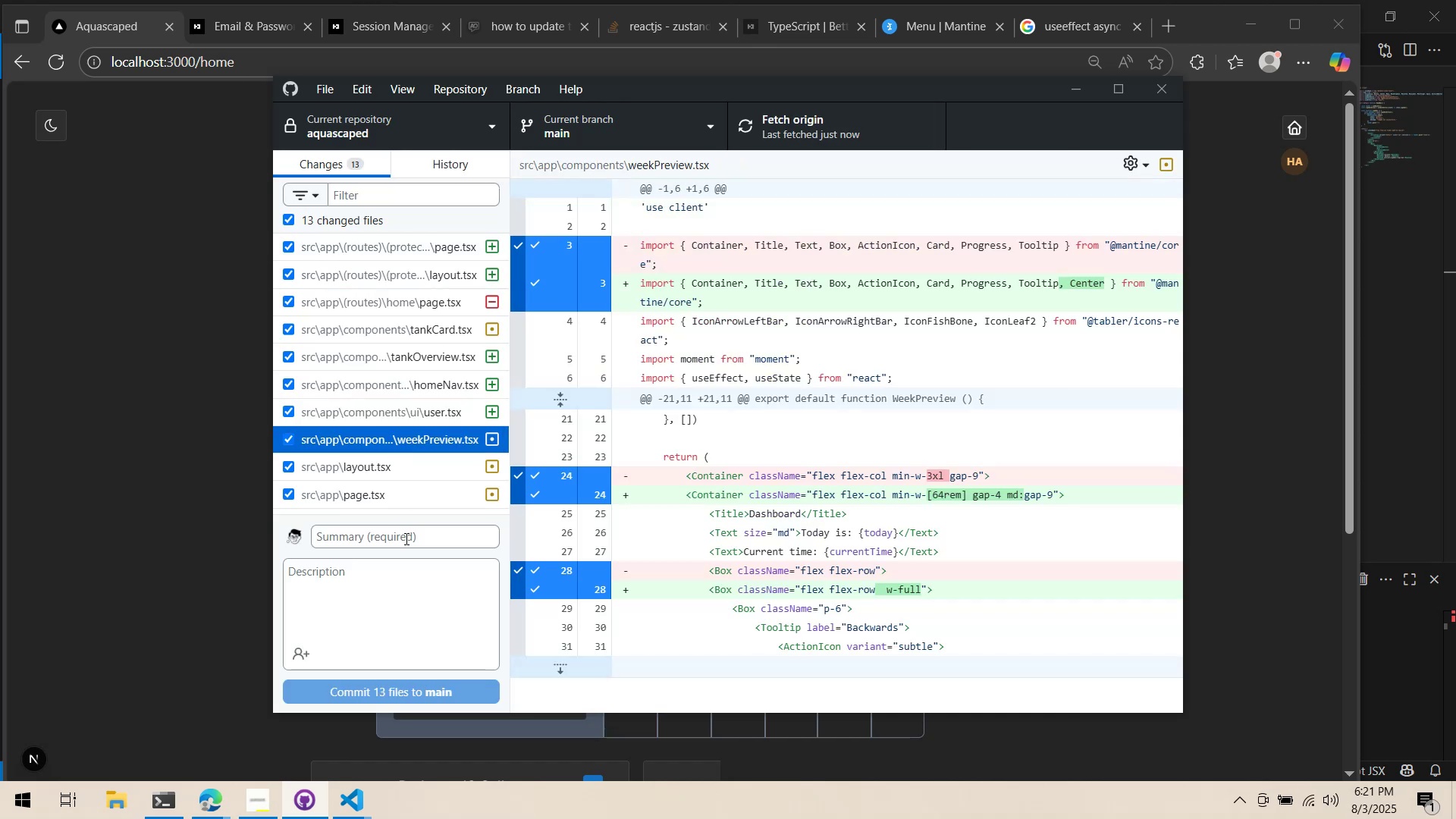 
scroll: coordinate [391, 384], scroll_direction: down, amount: 7.0
 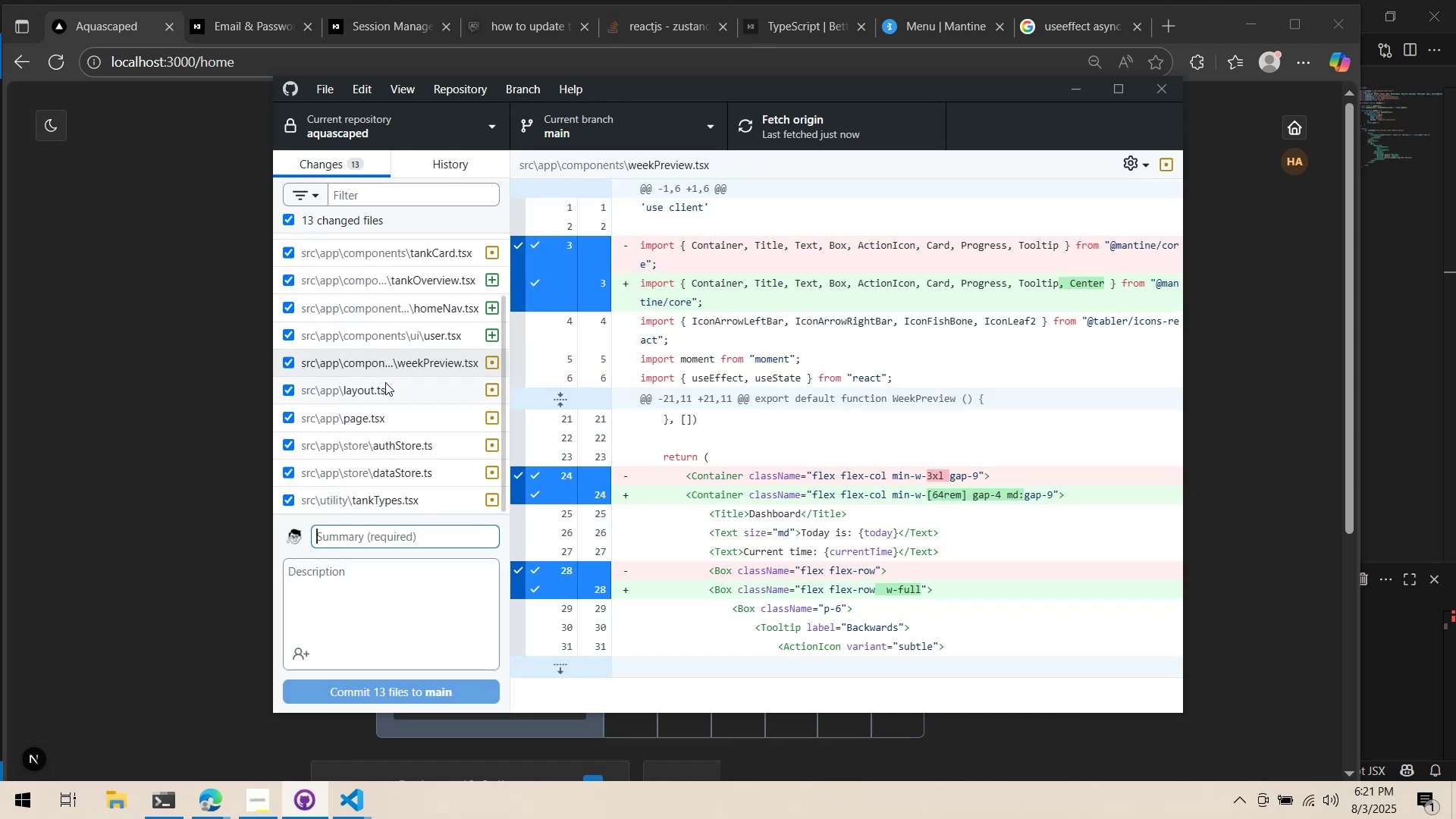 
type(Moved home pa)
 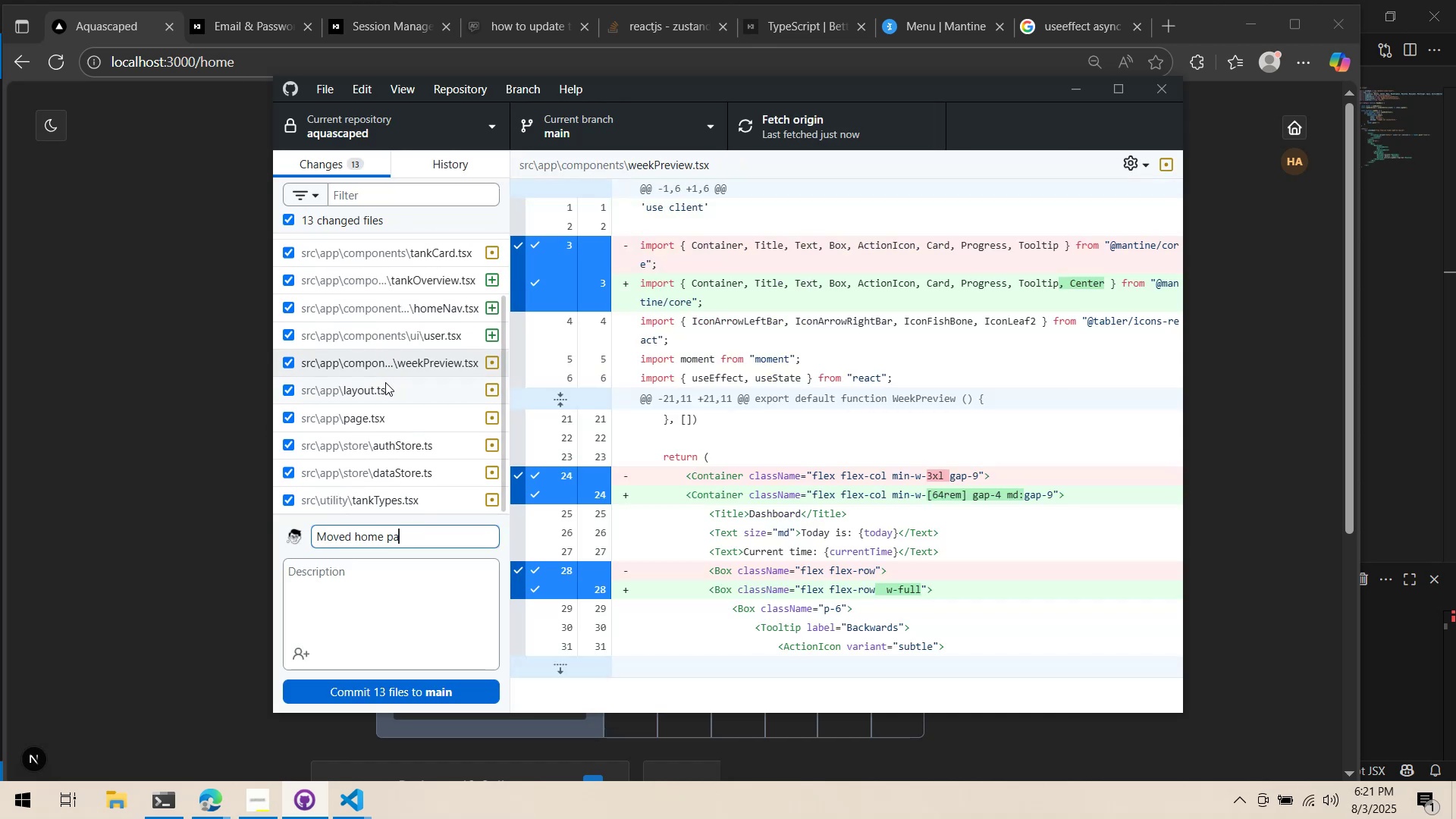 
key(Control+ControlLeft)
 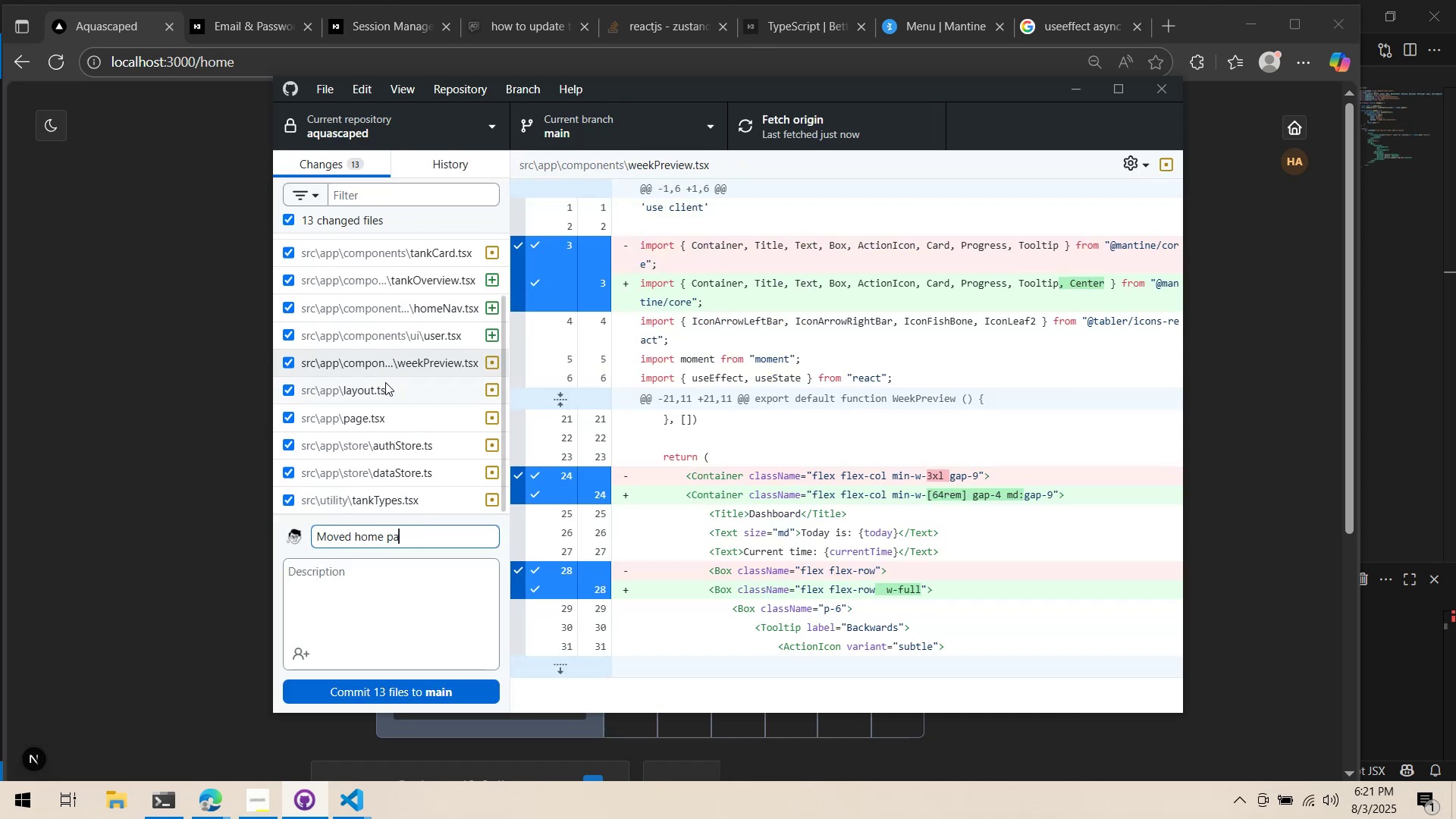 
key(Control+A)
 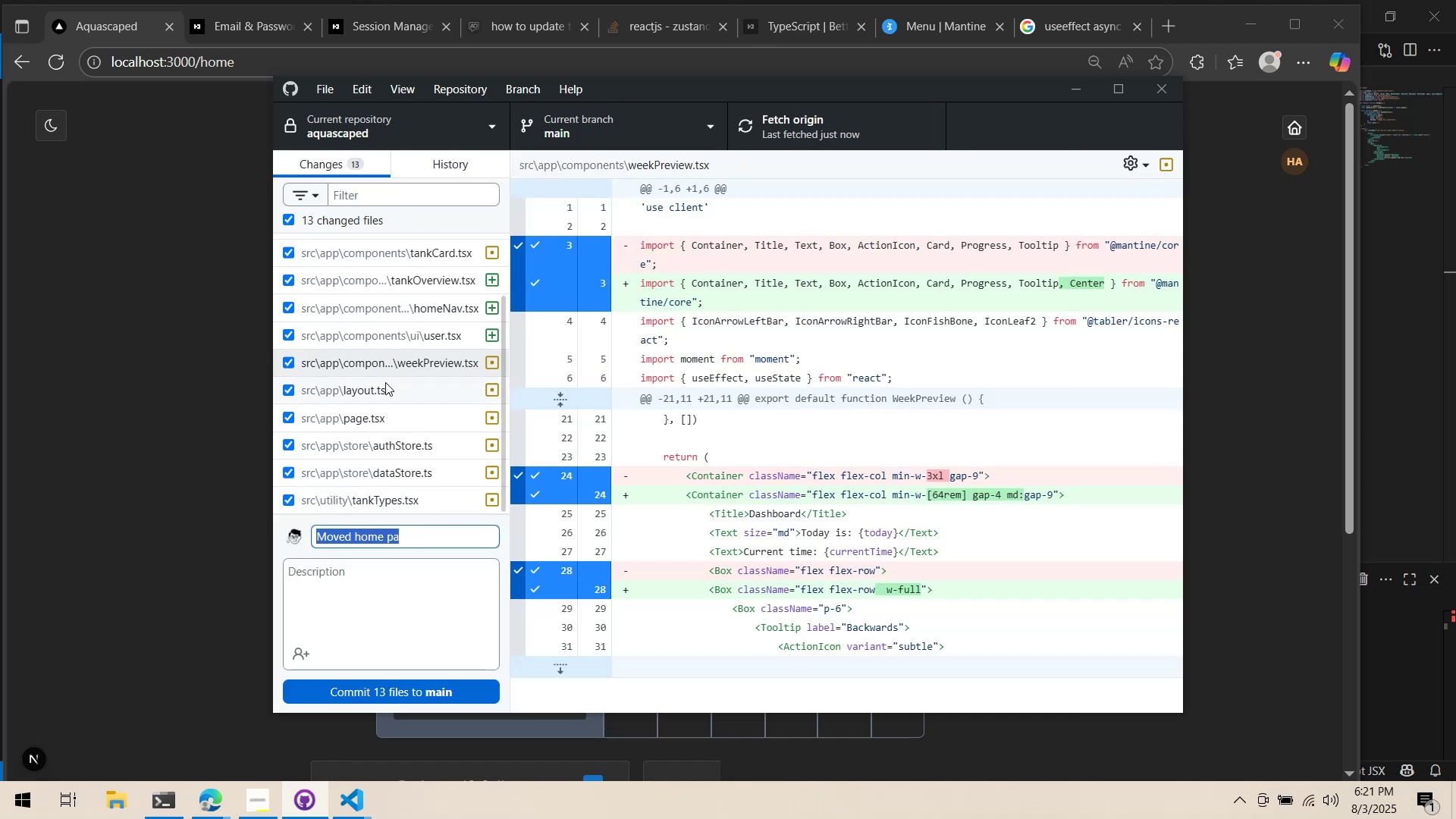 
key(Backspace)
type(Resrt)
key(Backspace)
key(Backspace)
type(trucutre)
key(Backspace)
key(Backspace)
key(Backspace)
key(Backspace)
type(ture n)
key(Backspace)
type(and Layout)
key(Tab)
type(Layout holds)
 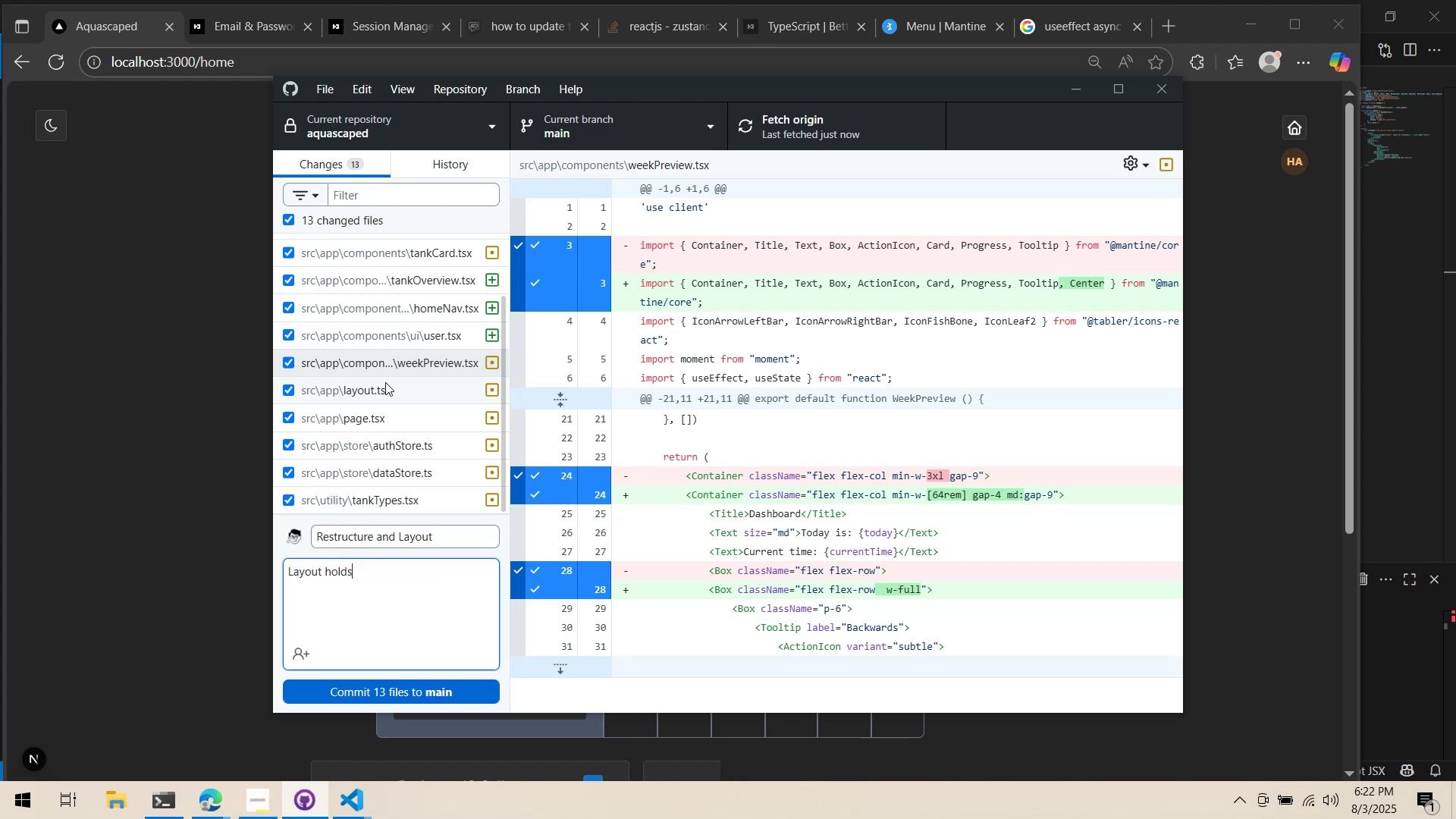 
key(Control+ControlLeft)
 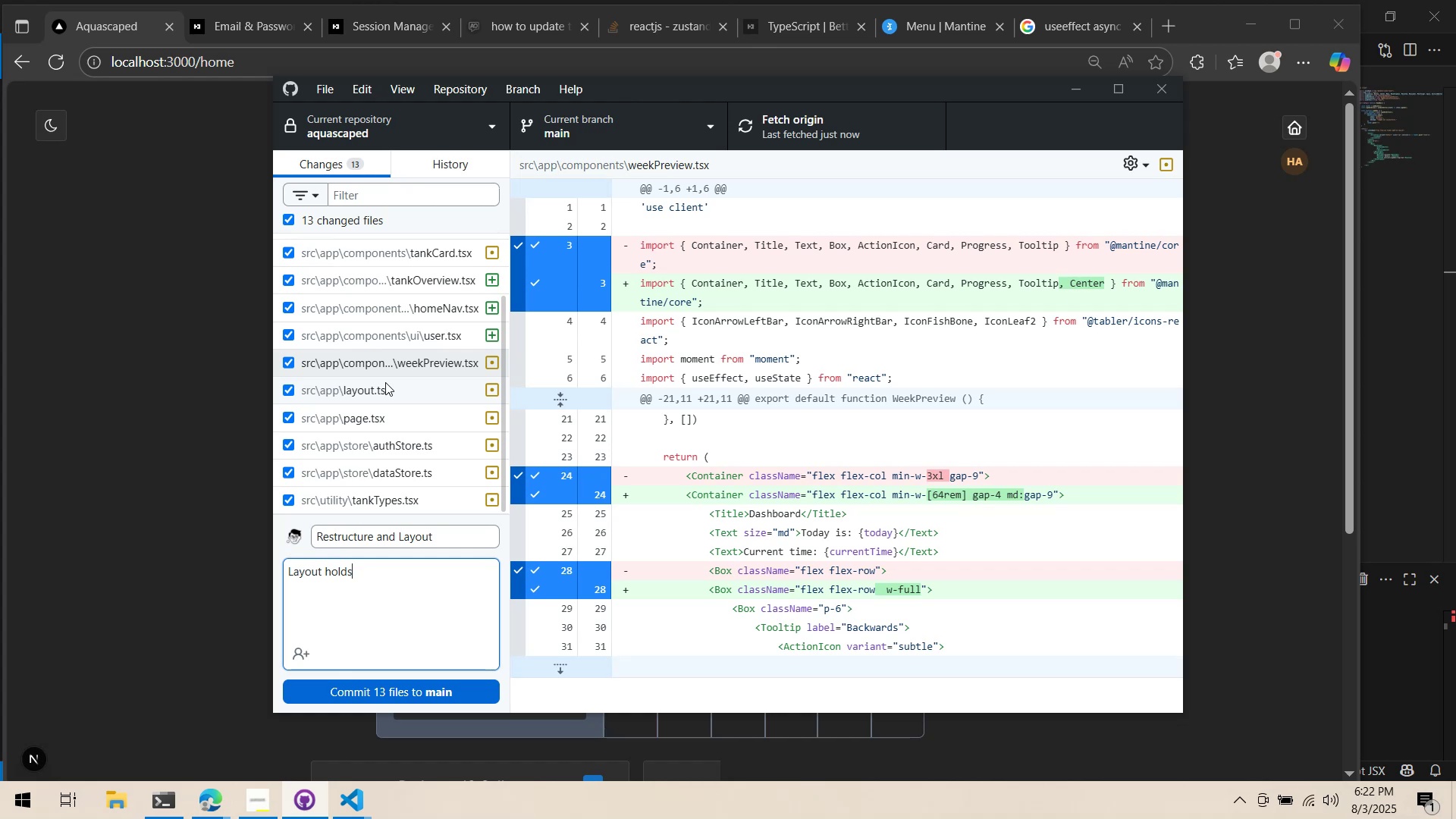 
key(Control+A)
 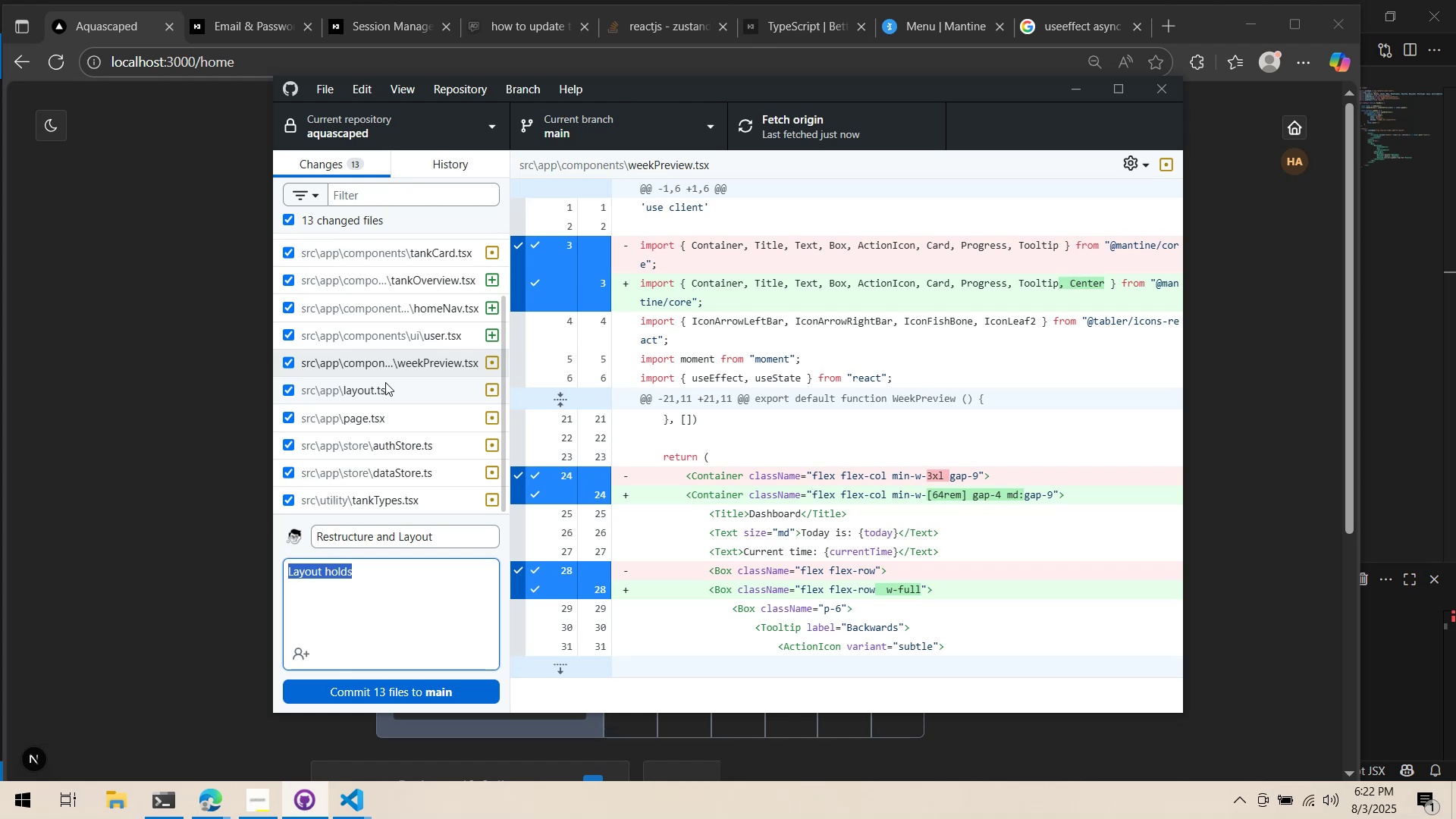 
key(Backspace)
key(Backspace)
type(Zhom)
key(Backspace)
key(Backspace)
key(Backspace)
key(Backspace)
type(Home page sepera)
key(Backspace)
key(Backspace)
key(Backspace)
type(a)
key(Backspace)
type(erated into it)
key(Backspace)
type(ts own route group to have a Protected layout)
 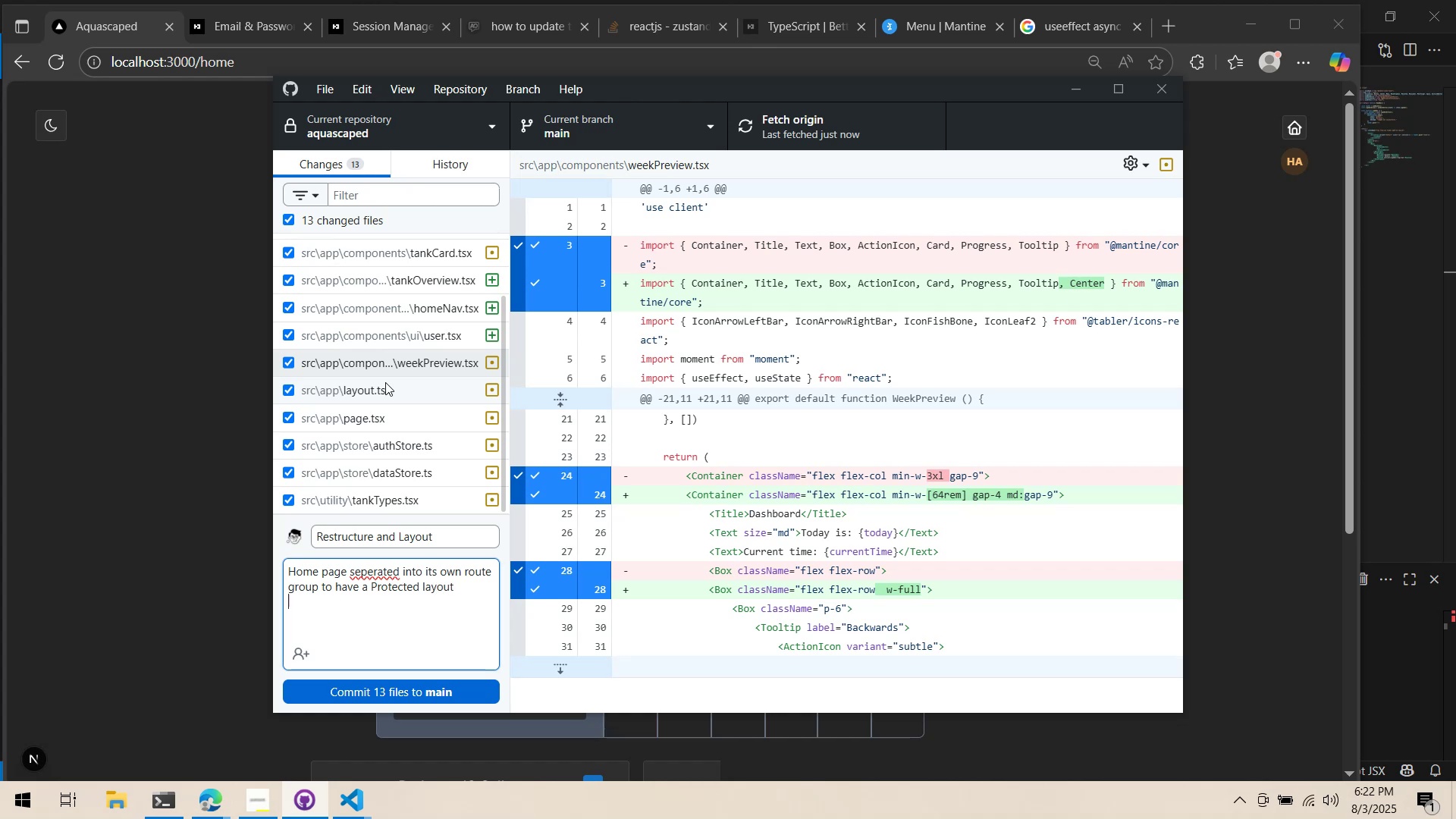 
 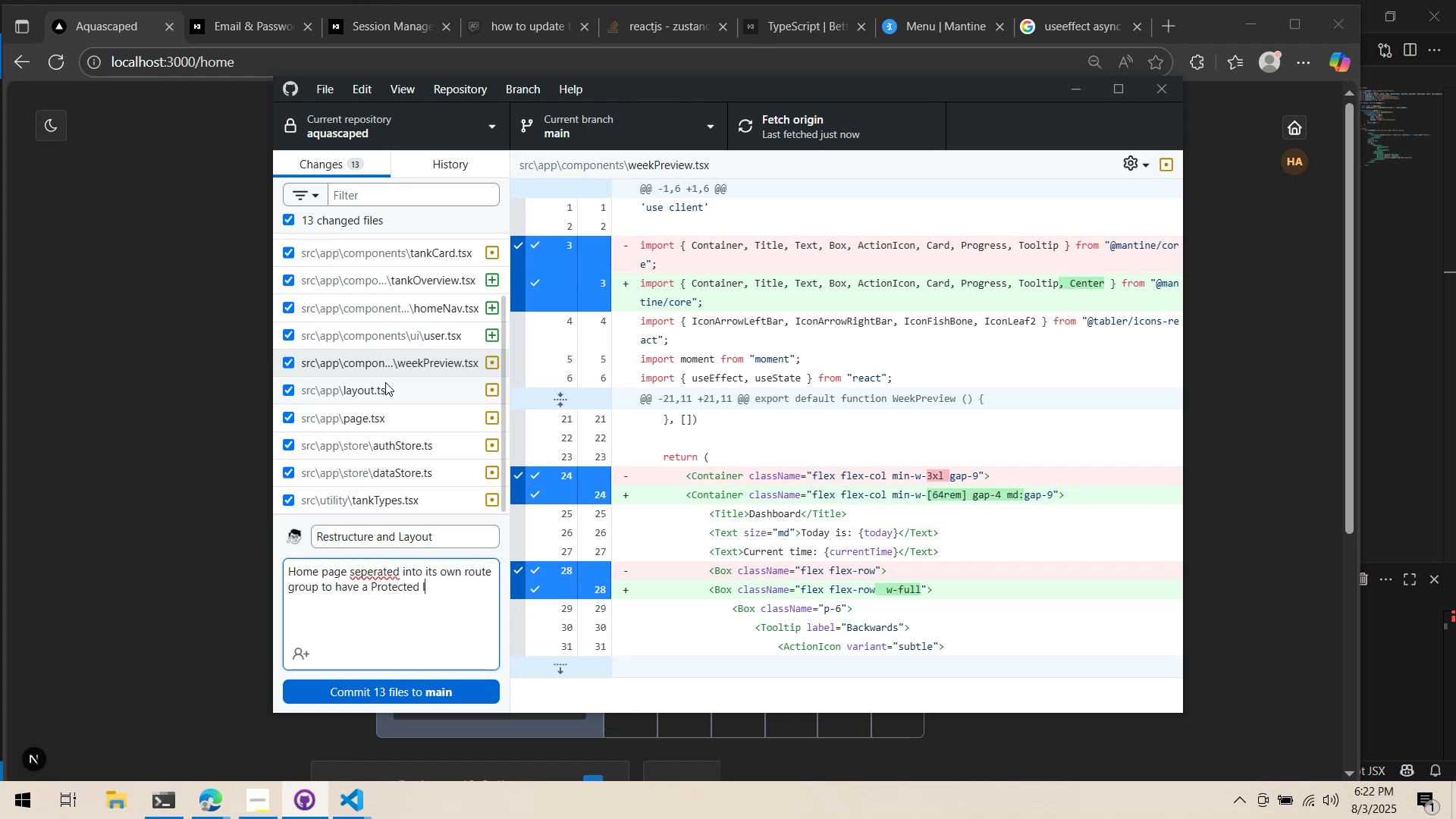 
key(Enter)
 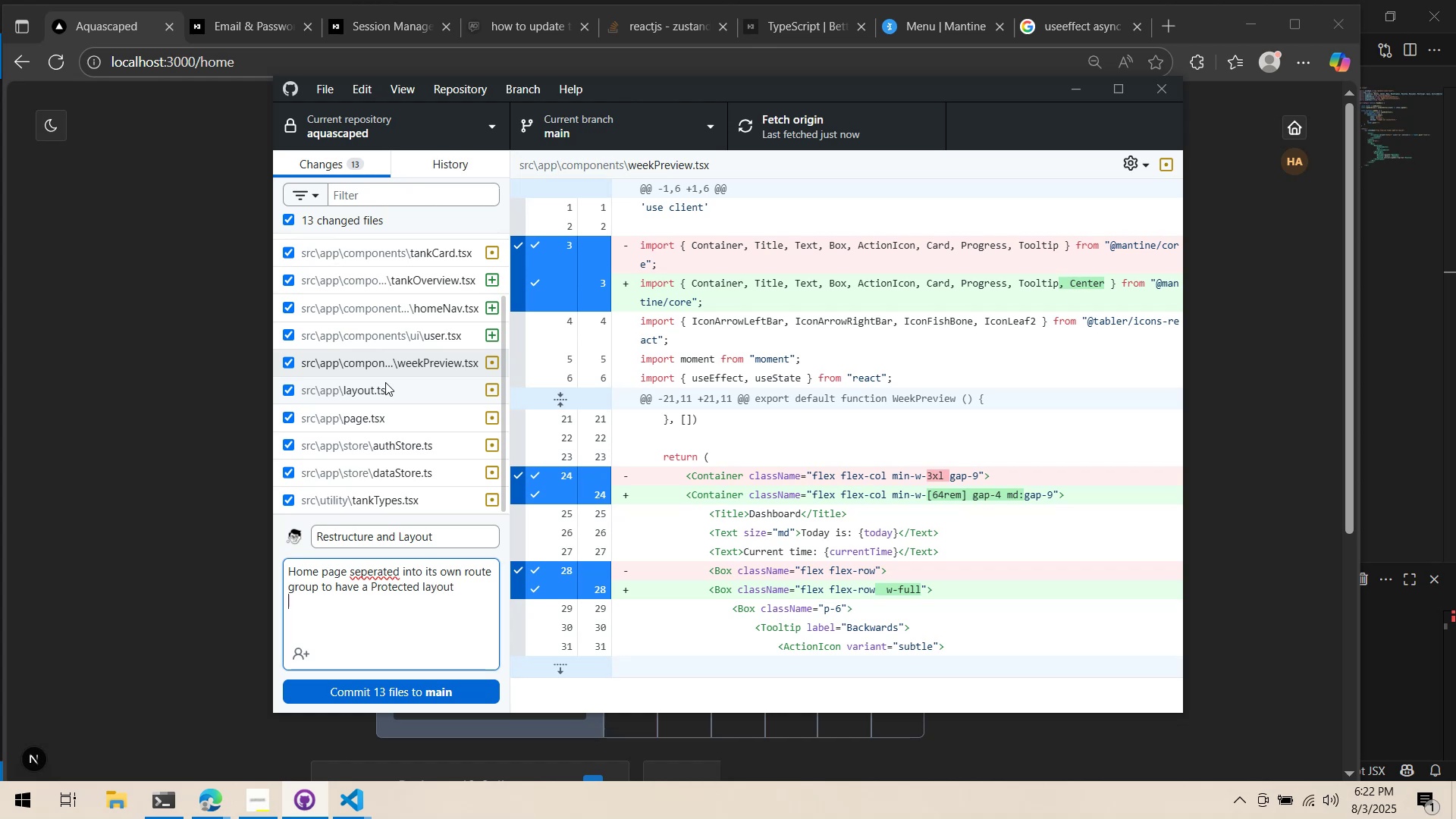 
type(Pr)
key(Backspace)
key(Backspace)
type(Protected layout will hold authenticatio)
key(Backspace)
key(Backspace)
type(e)
key(Backspace)
type(ed session information)
 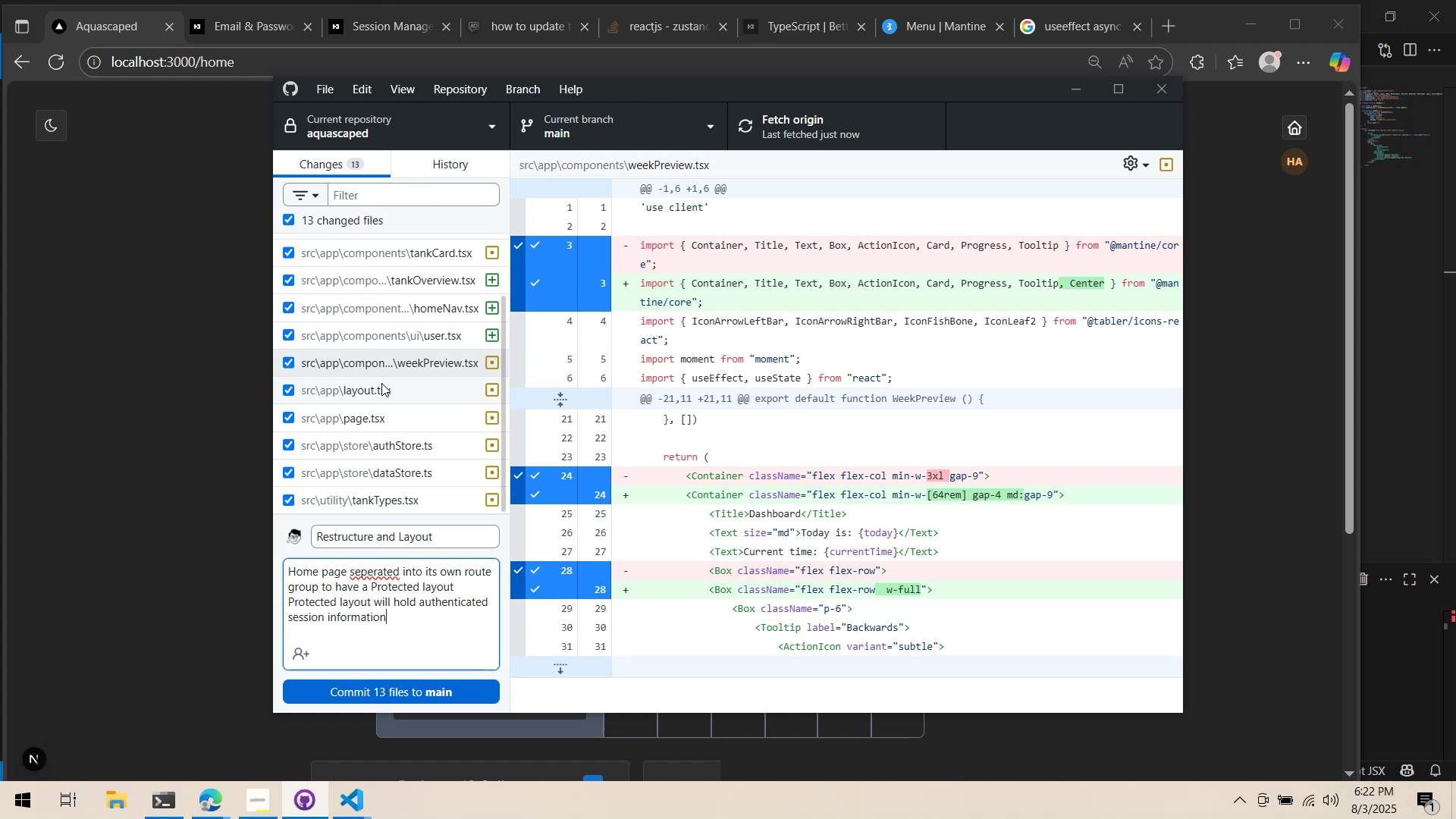 
scroll: coordinate [348, 495], scroll_direction: down, amount: 3.0
 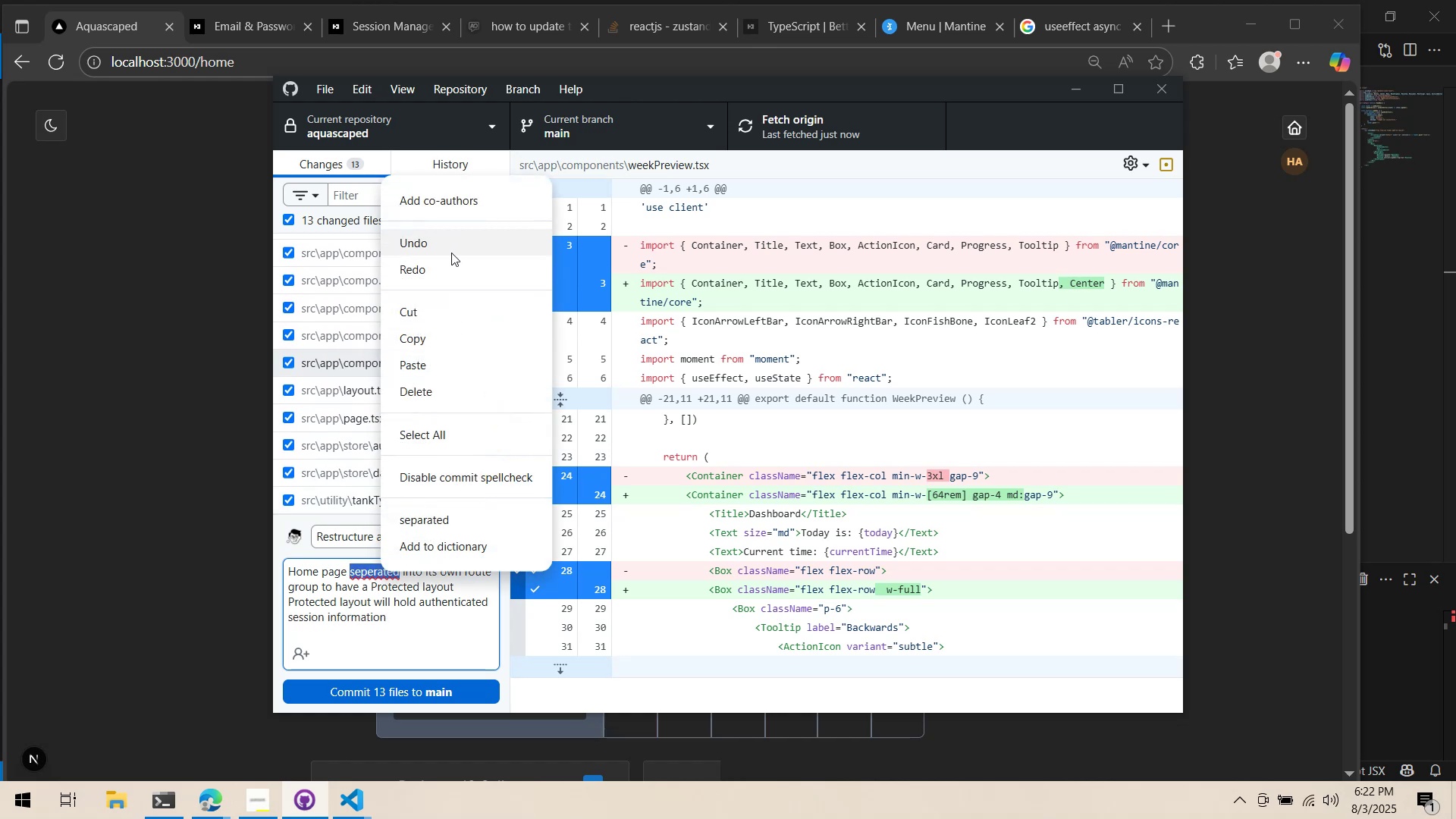 
left_click([326, 582])
 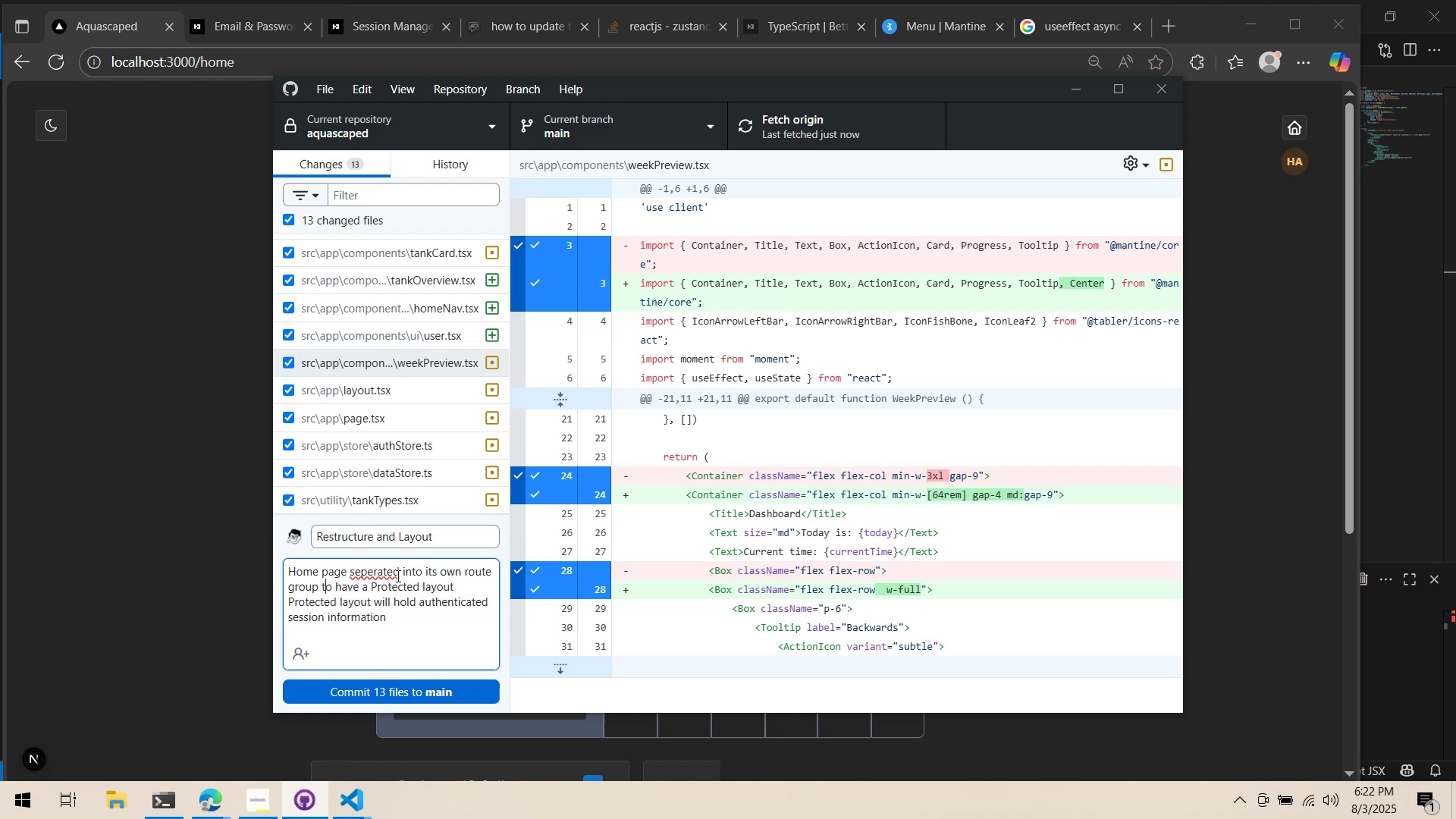 
right_click([397, 576])
 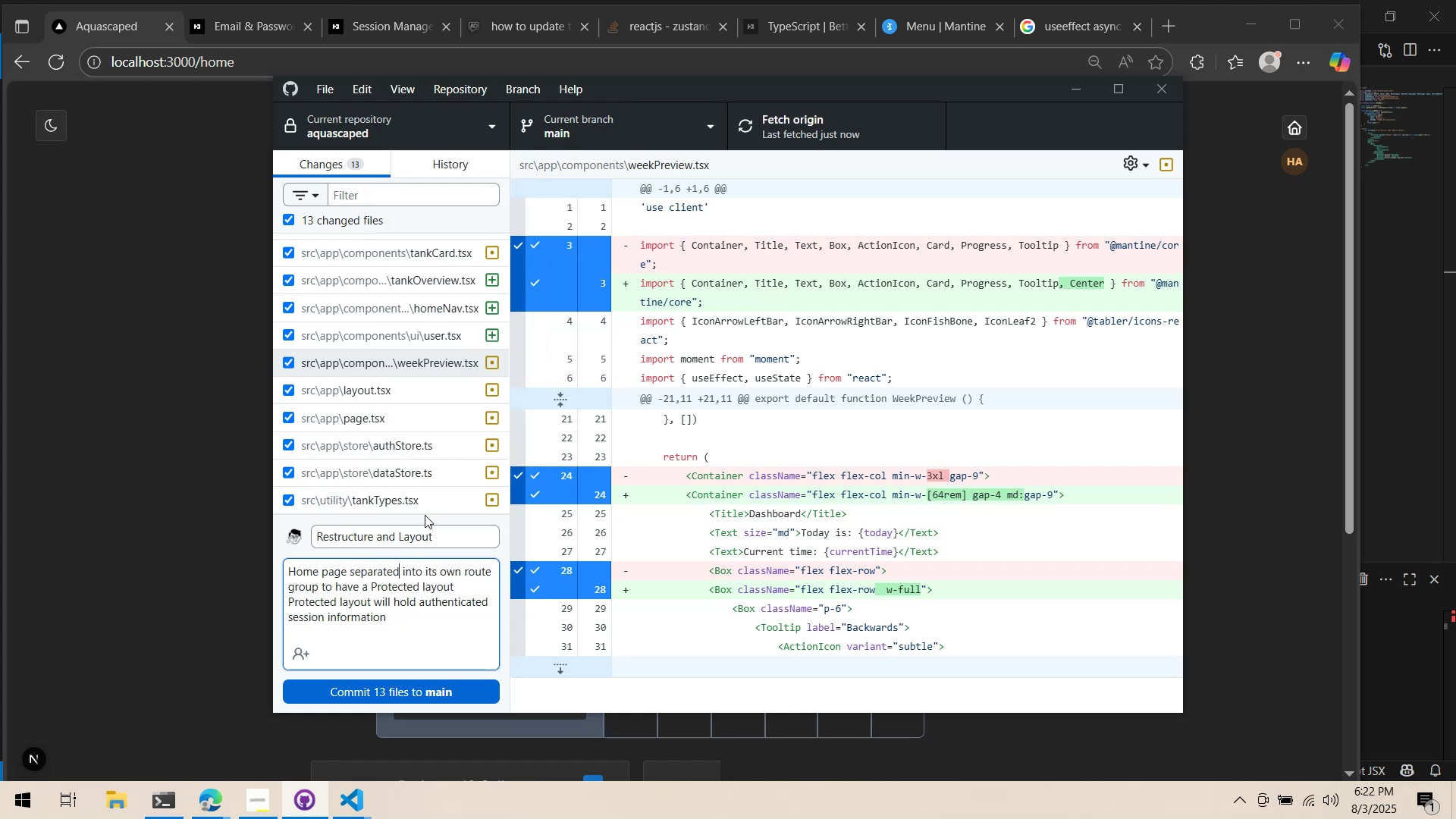 
double_click([435, 631])
 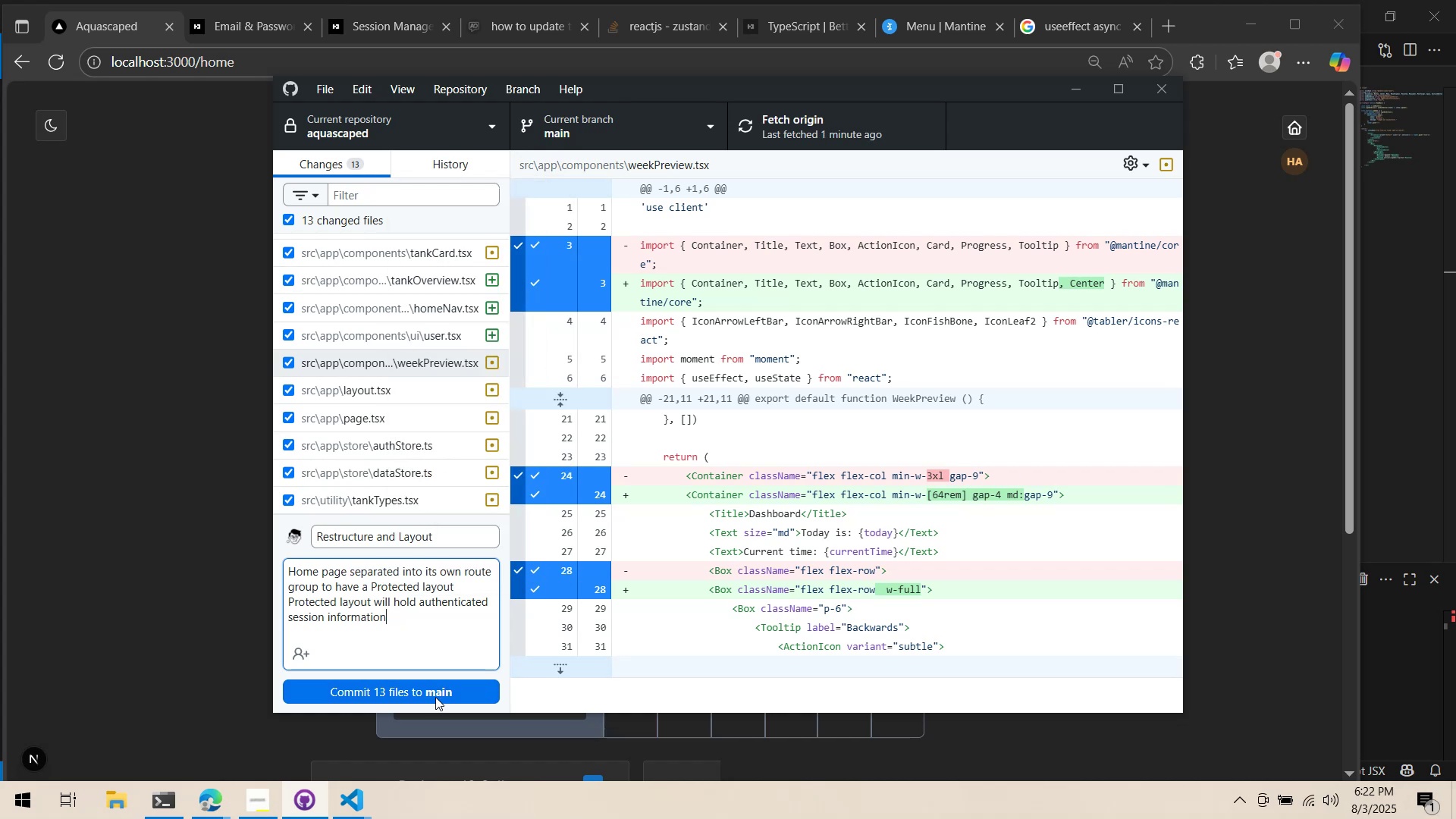 
left_click([435, 697])
 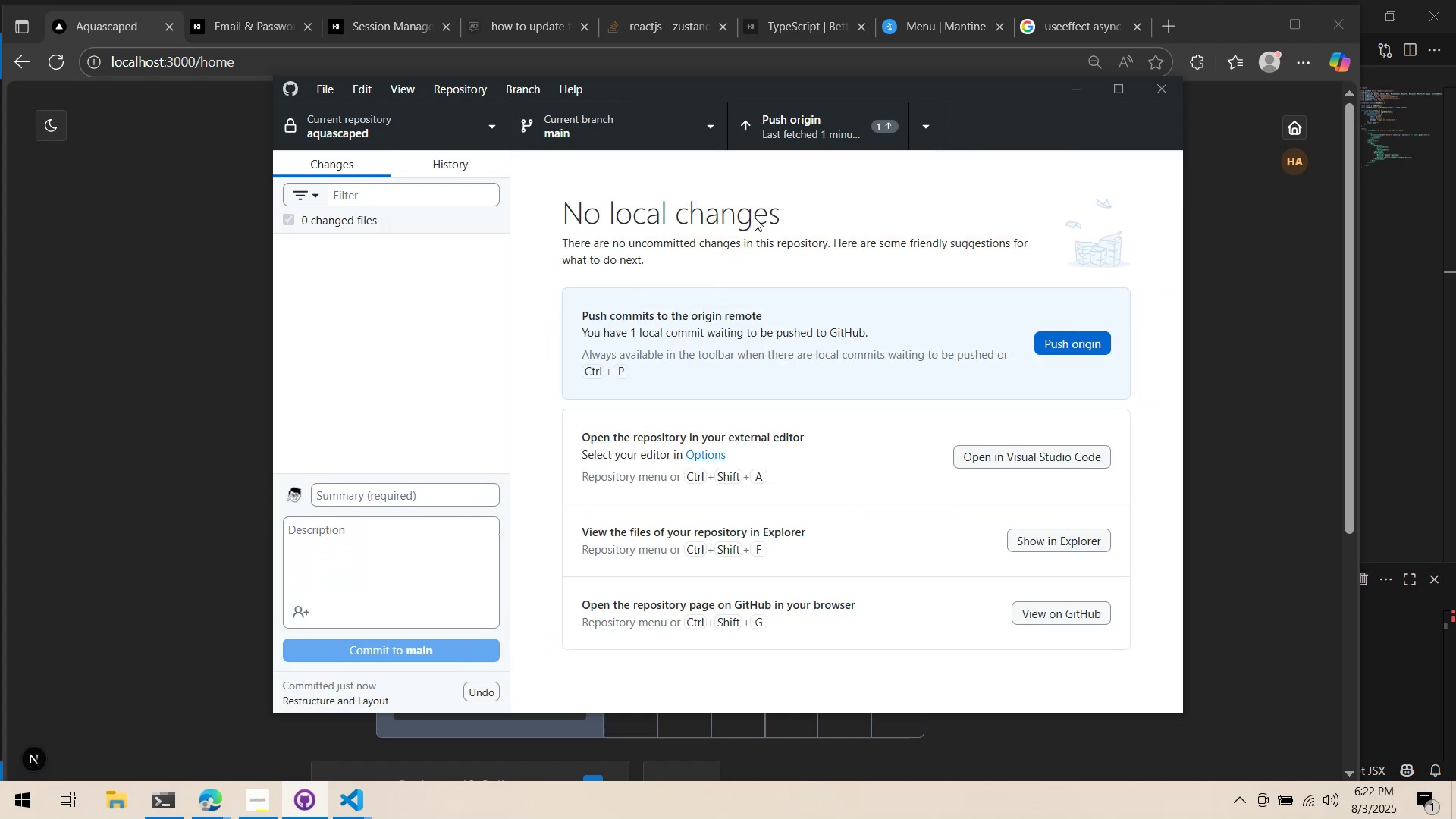 
left_click([779, 133])
 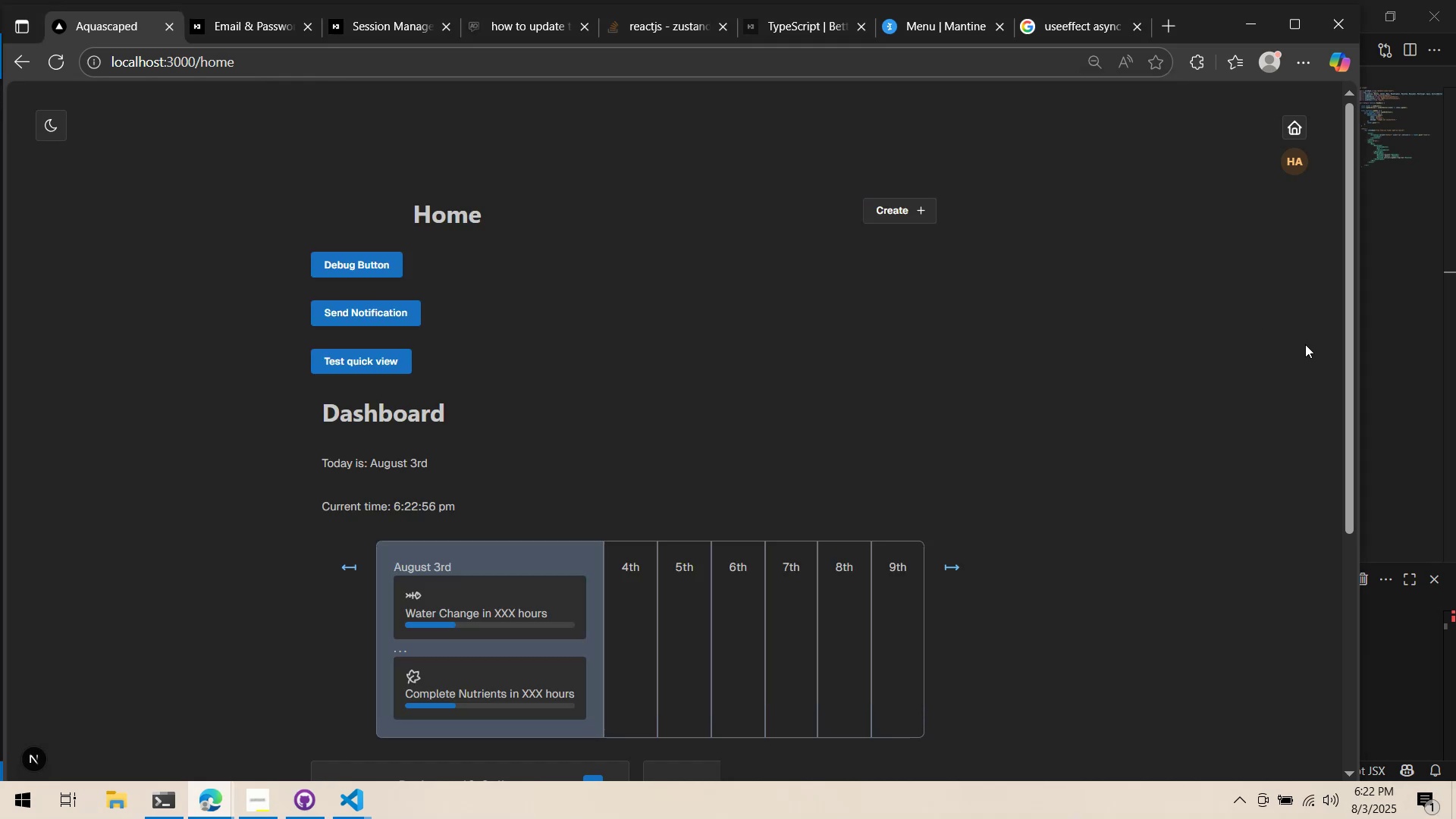 
middle_click([1018, 22])
 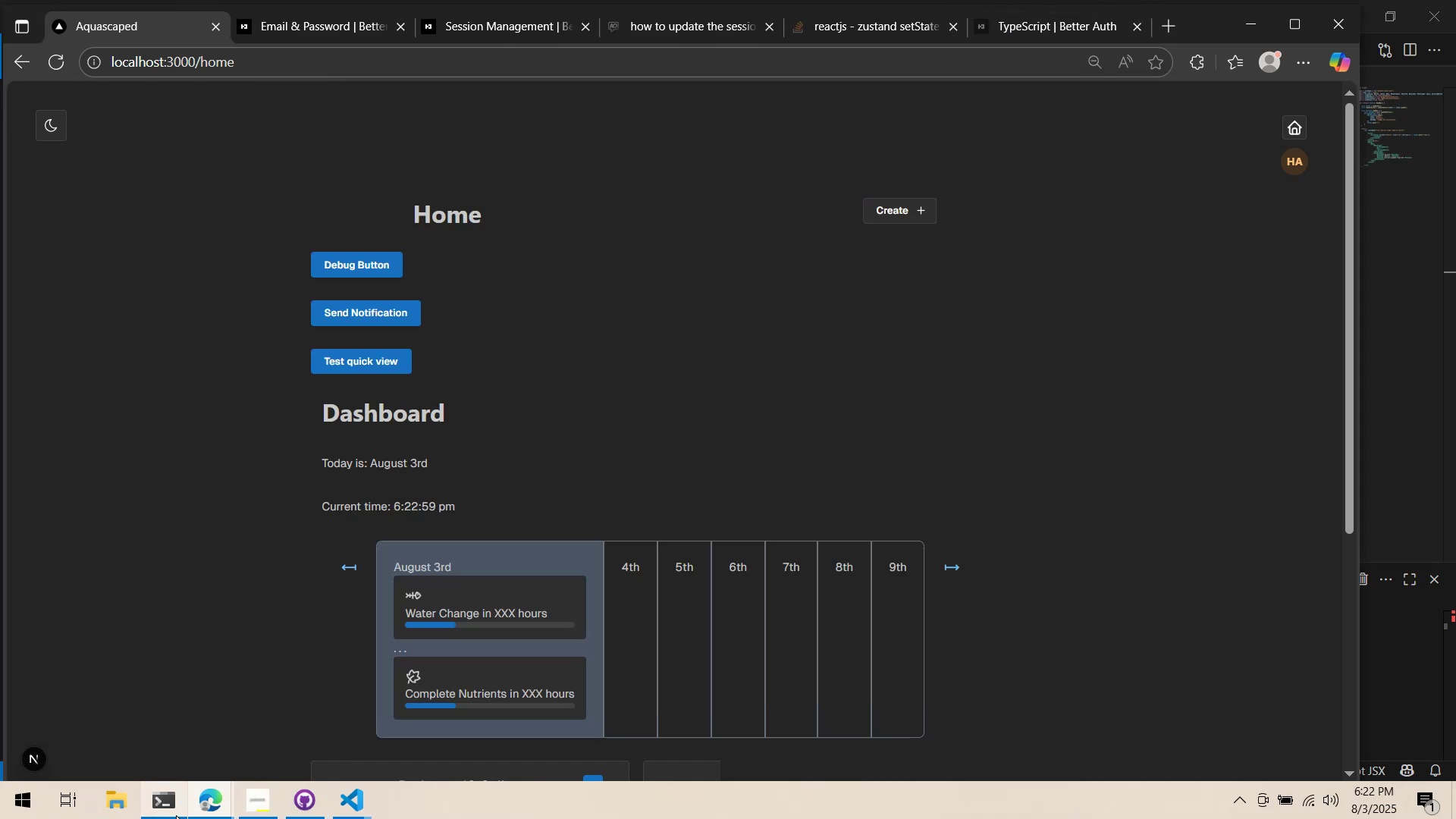 